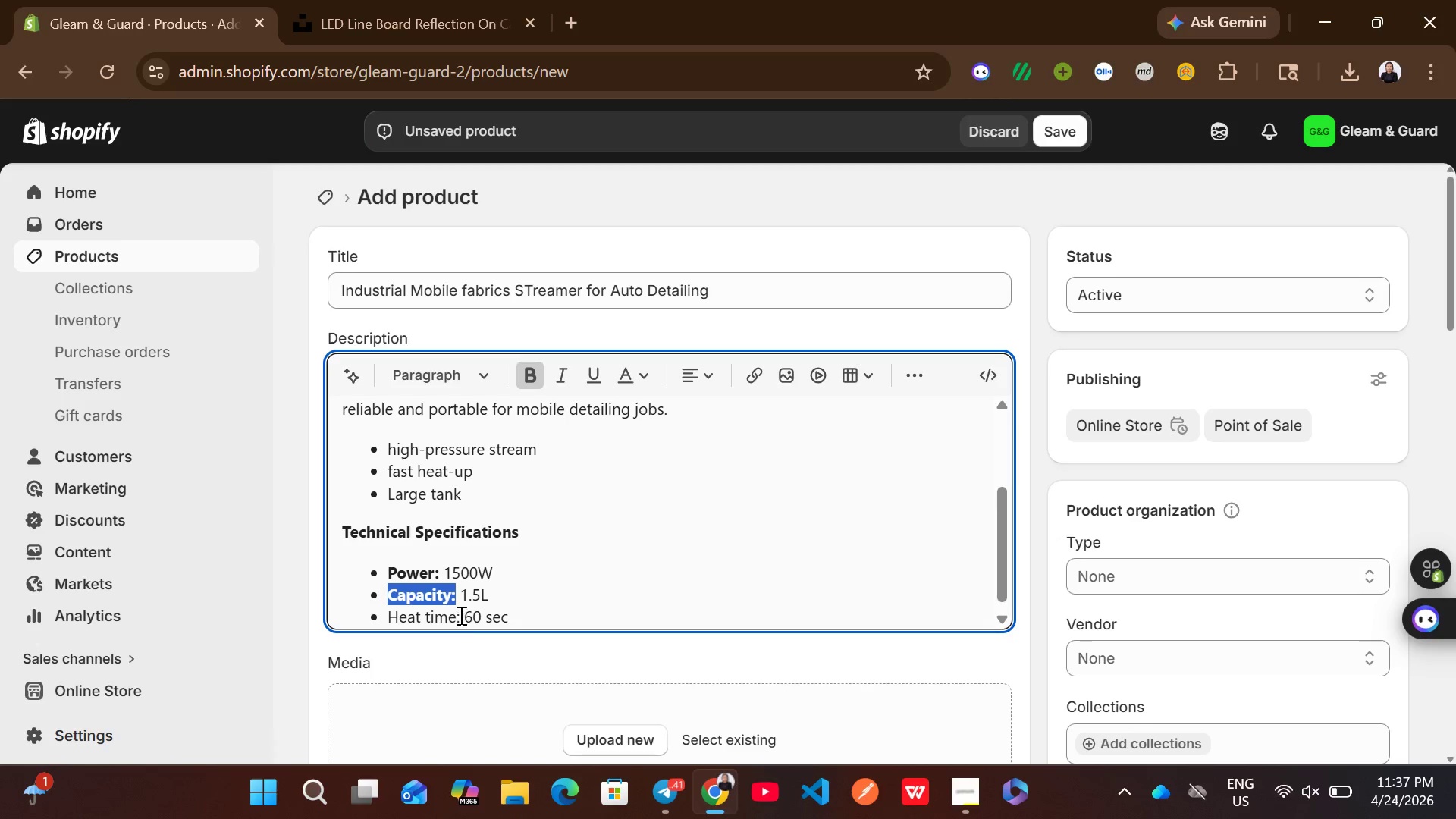 
left_click_drag(start_coordinate=[460, 615], to_coordinate=[384, 614])
 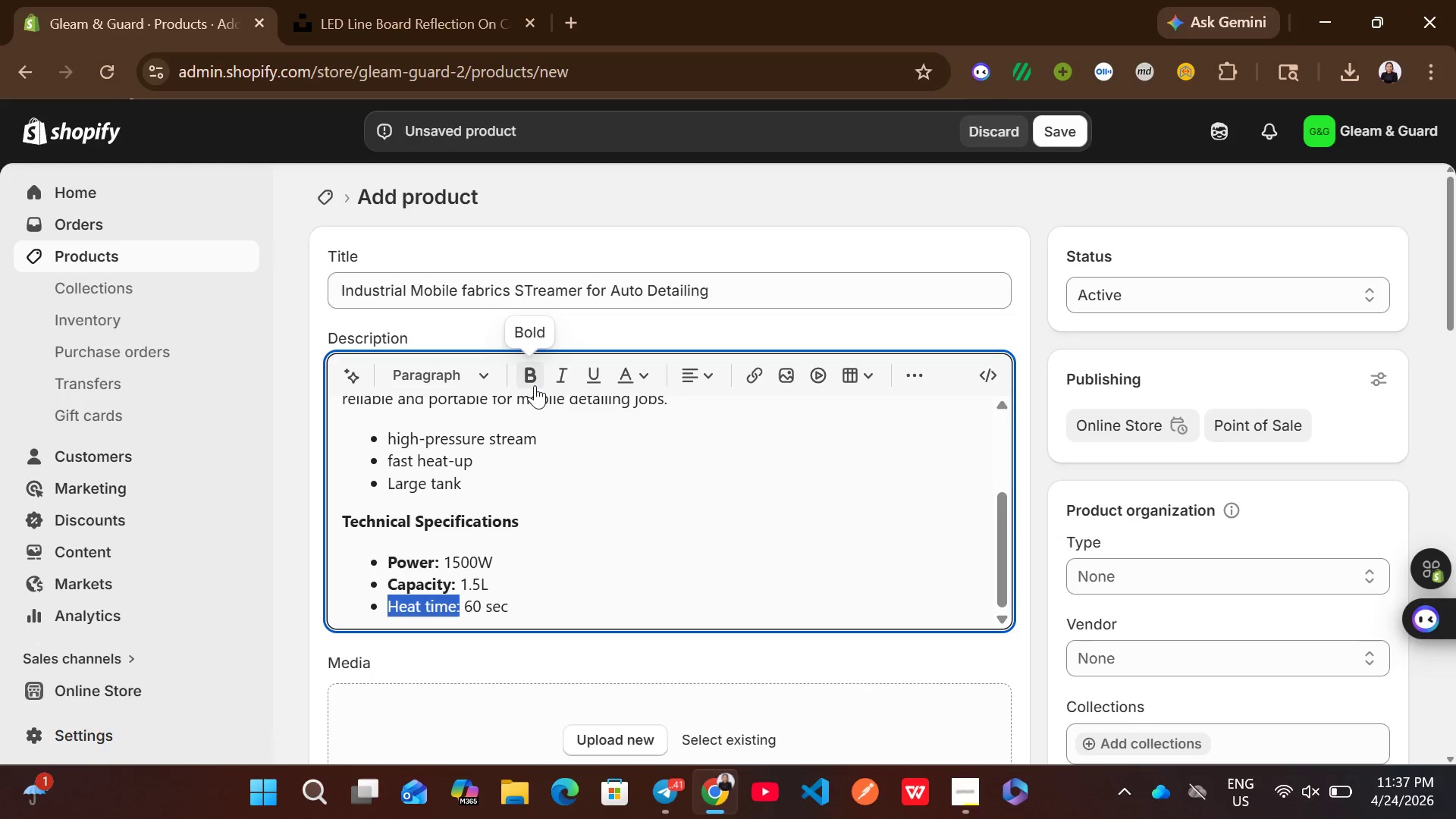 
left_click([535, 384])
 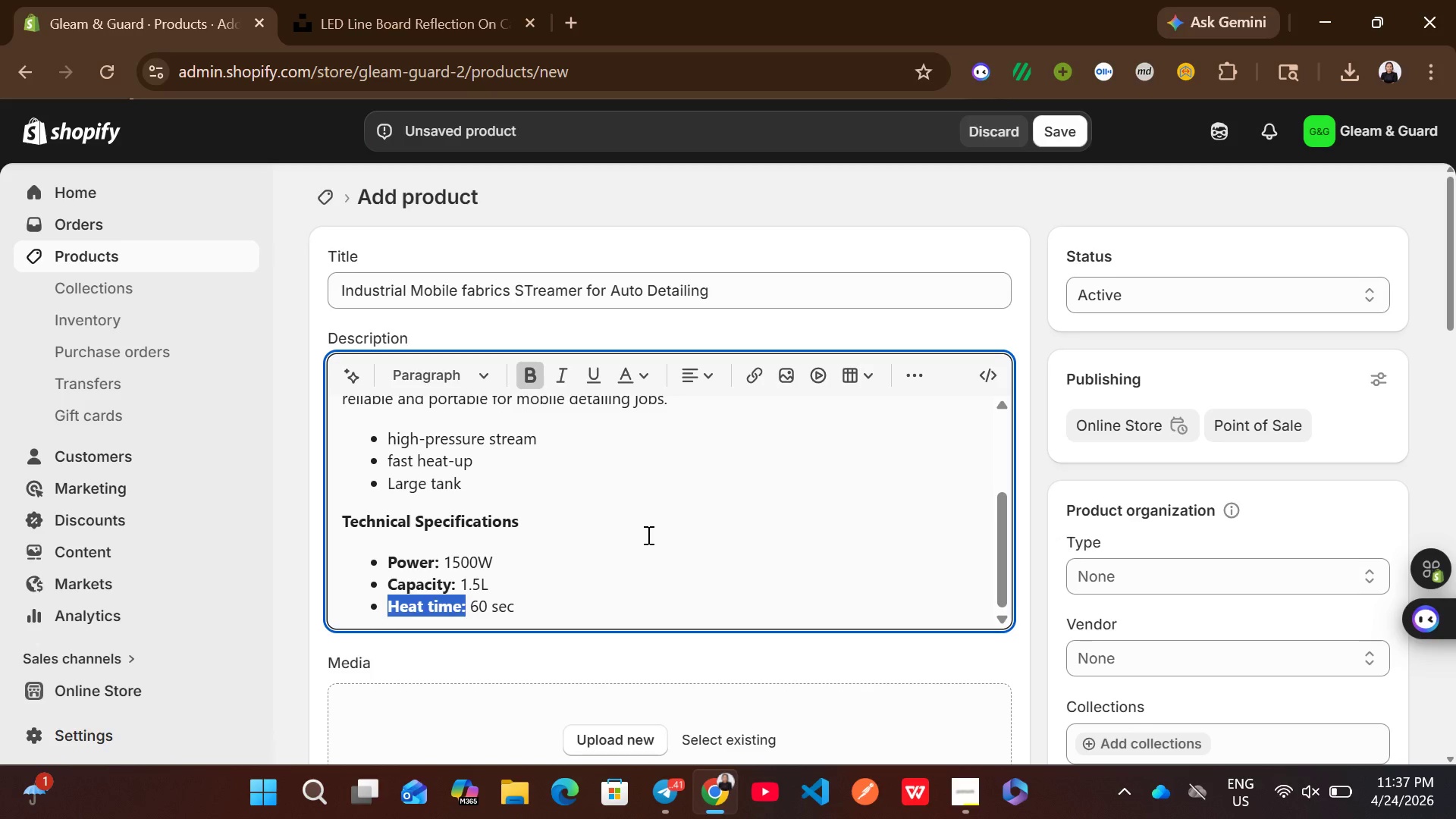 
left_click([647, 535])
 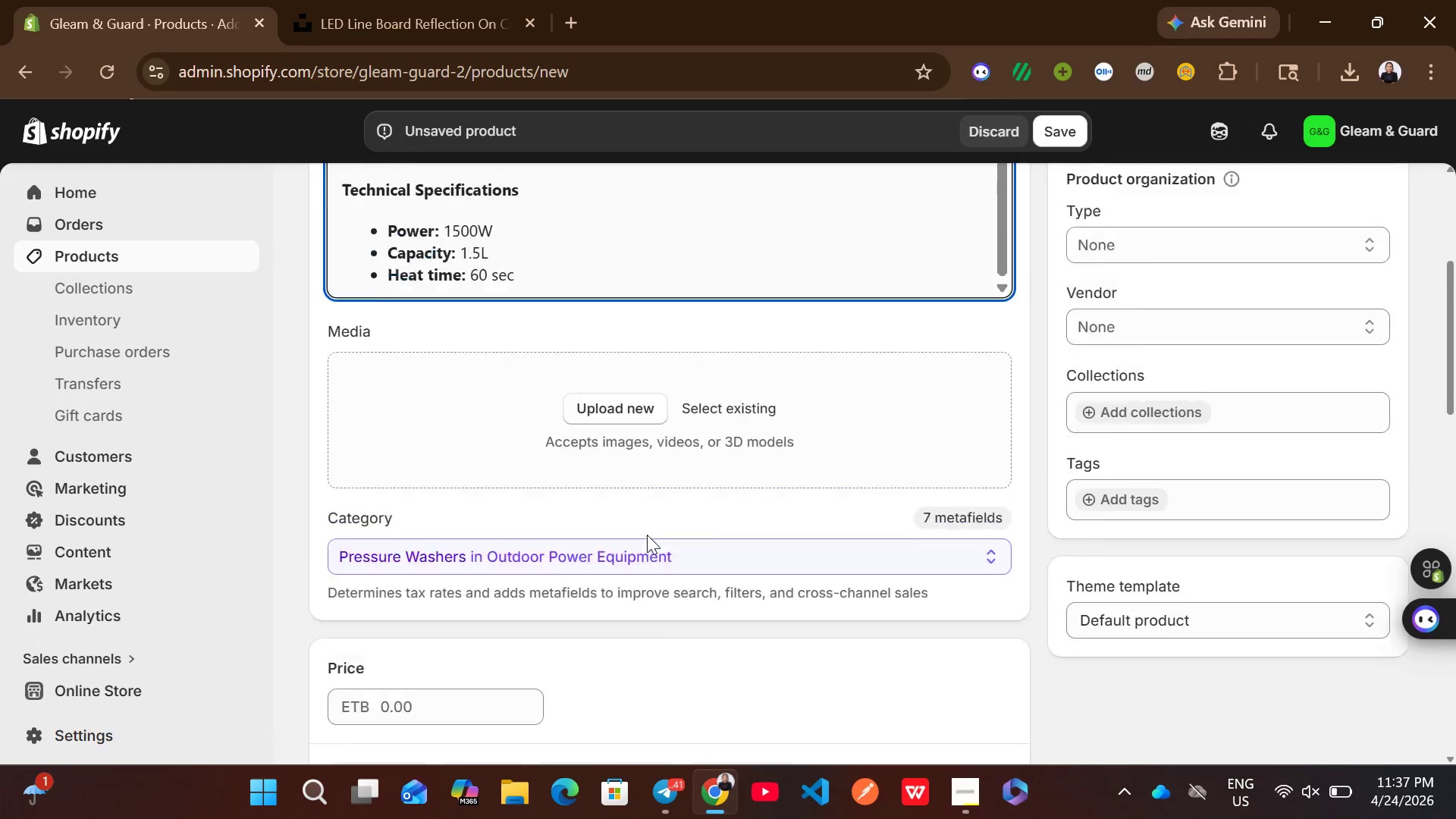 
left_click([1185, 310])
 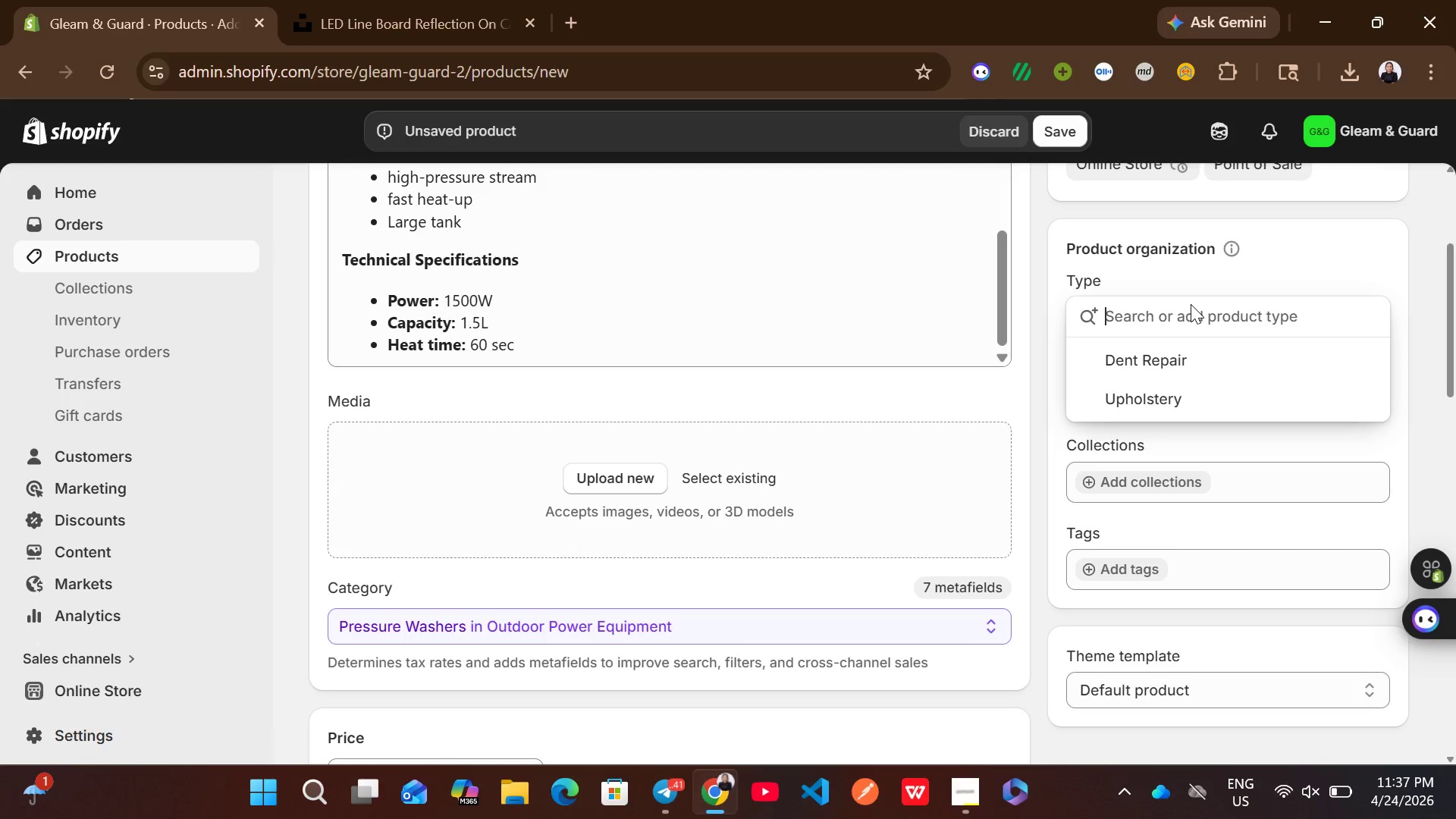 
wait(18.34)
 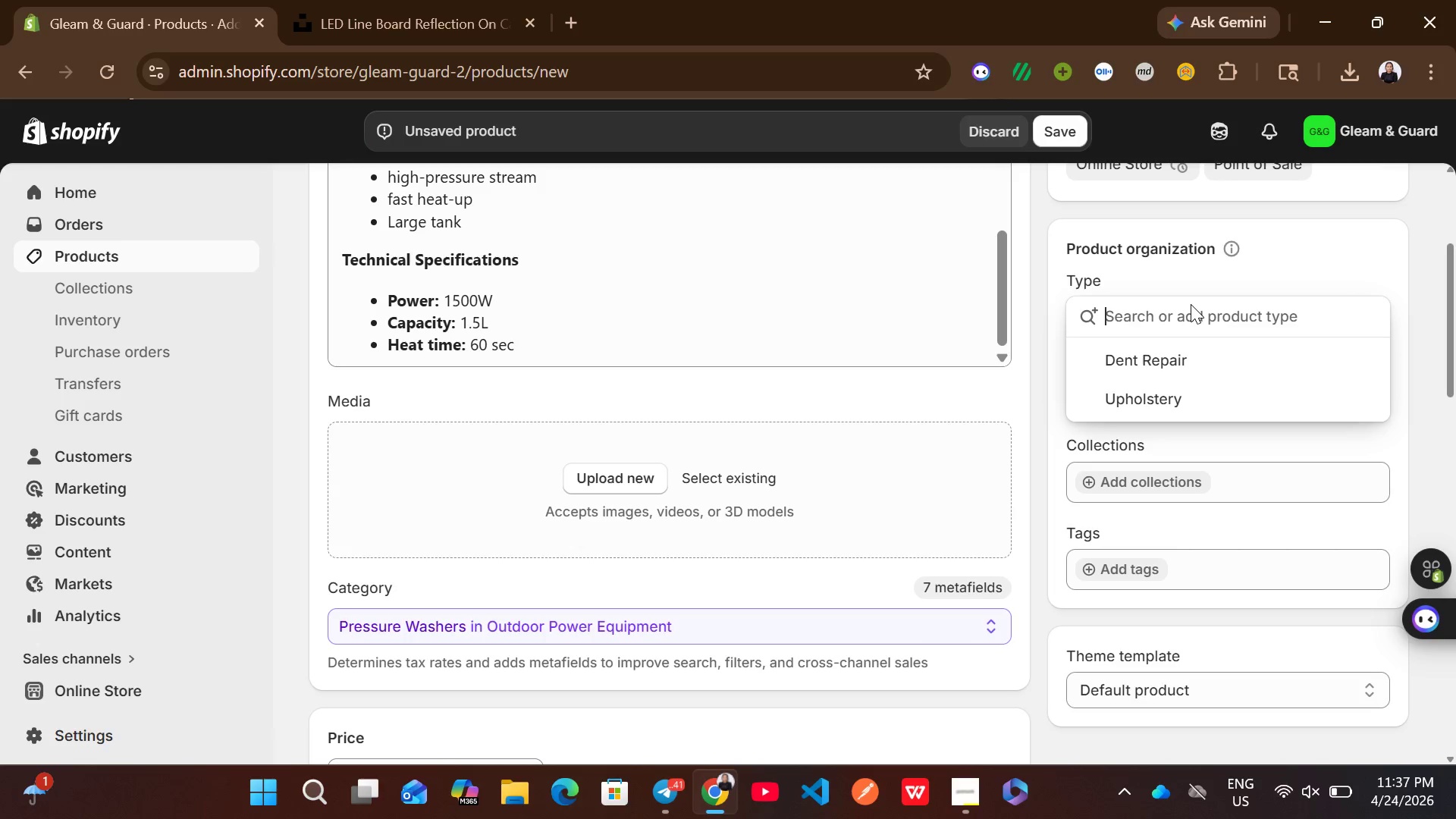 
left_click([1175, 385])
 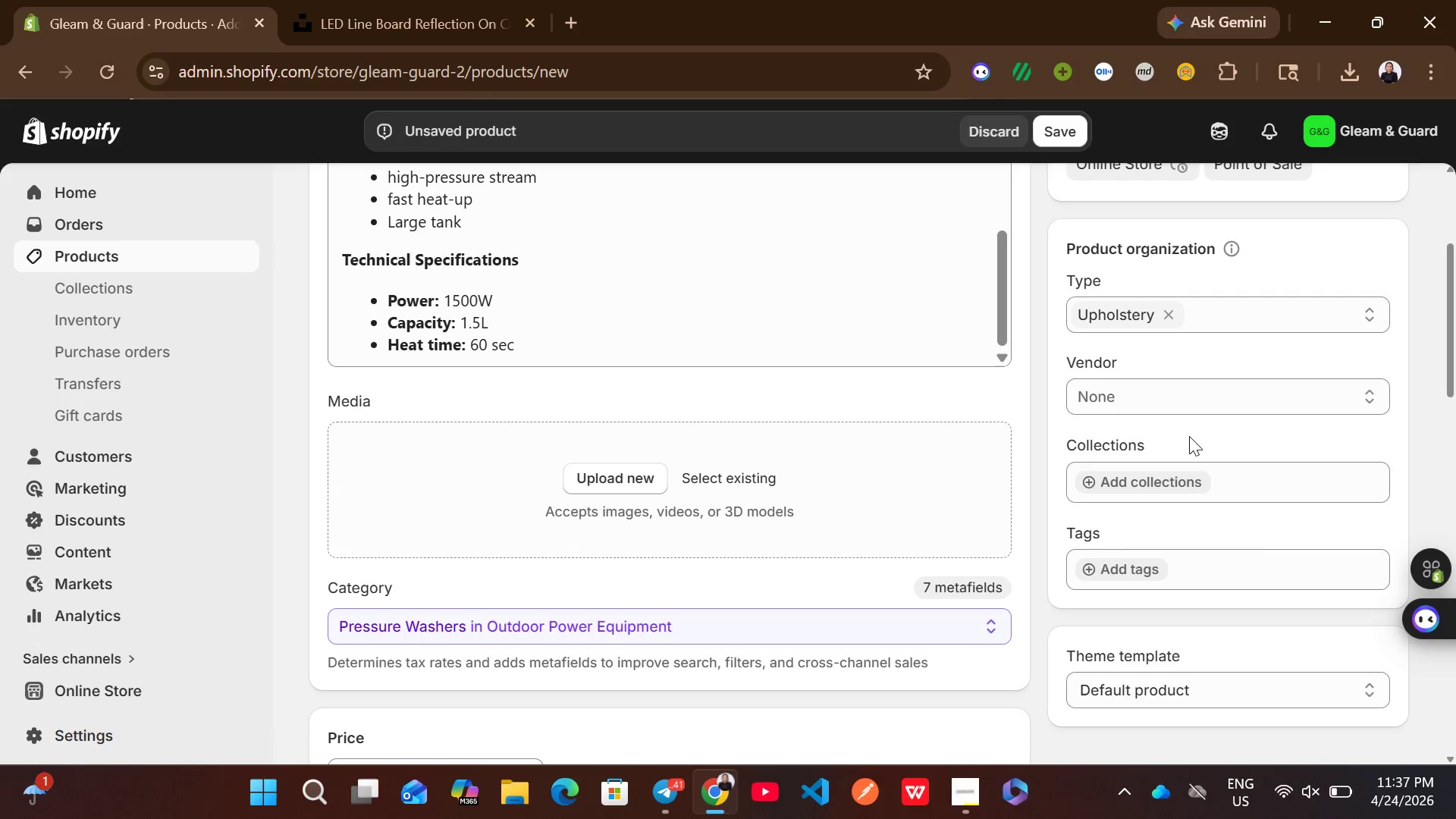 
left_click([1131, 364])
 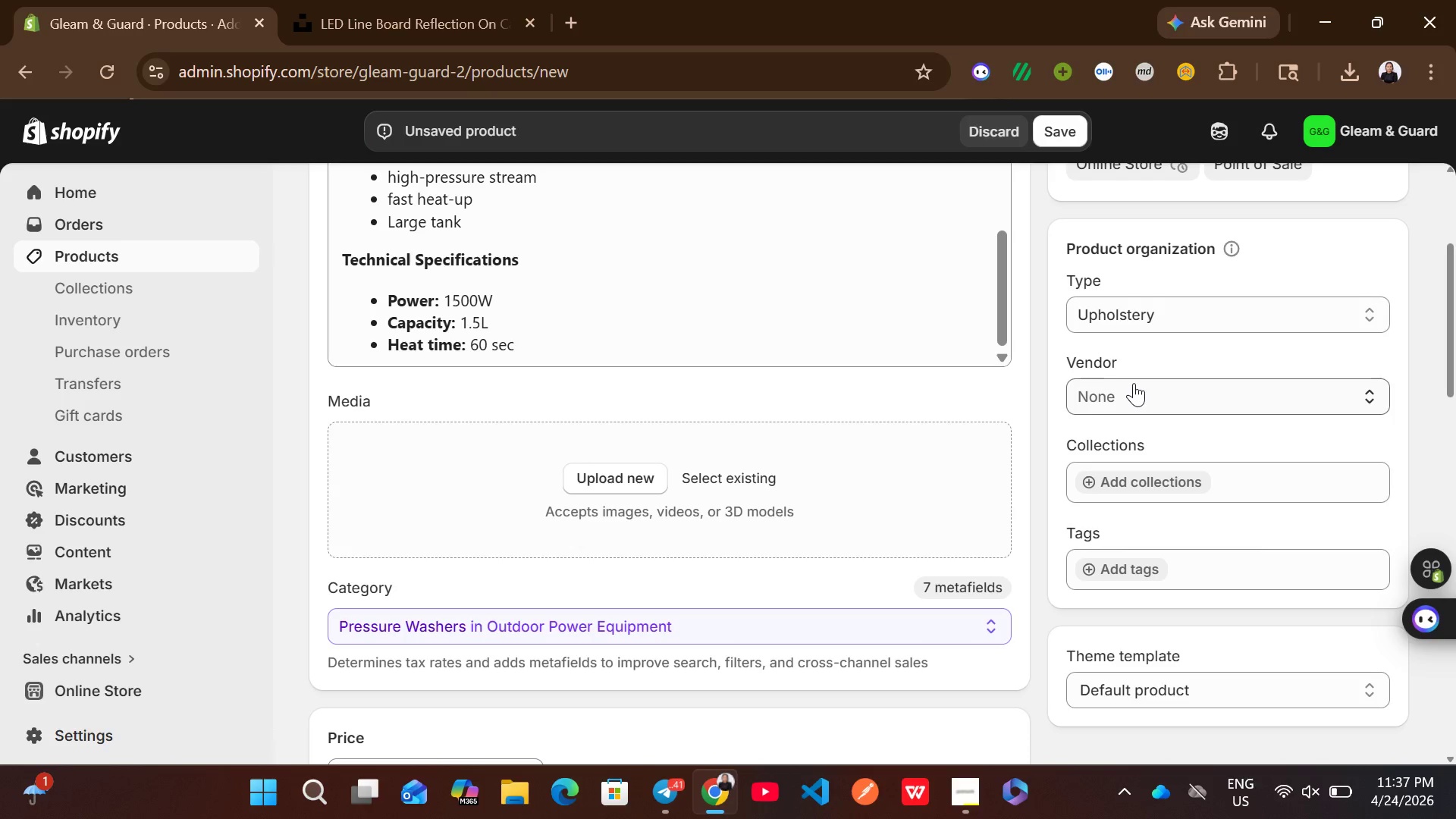 
left_click([1134, 383])
 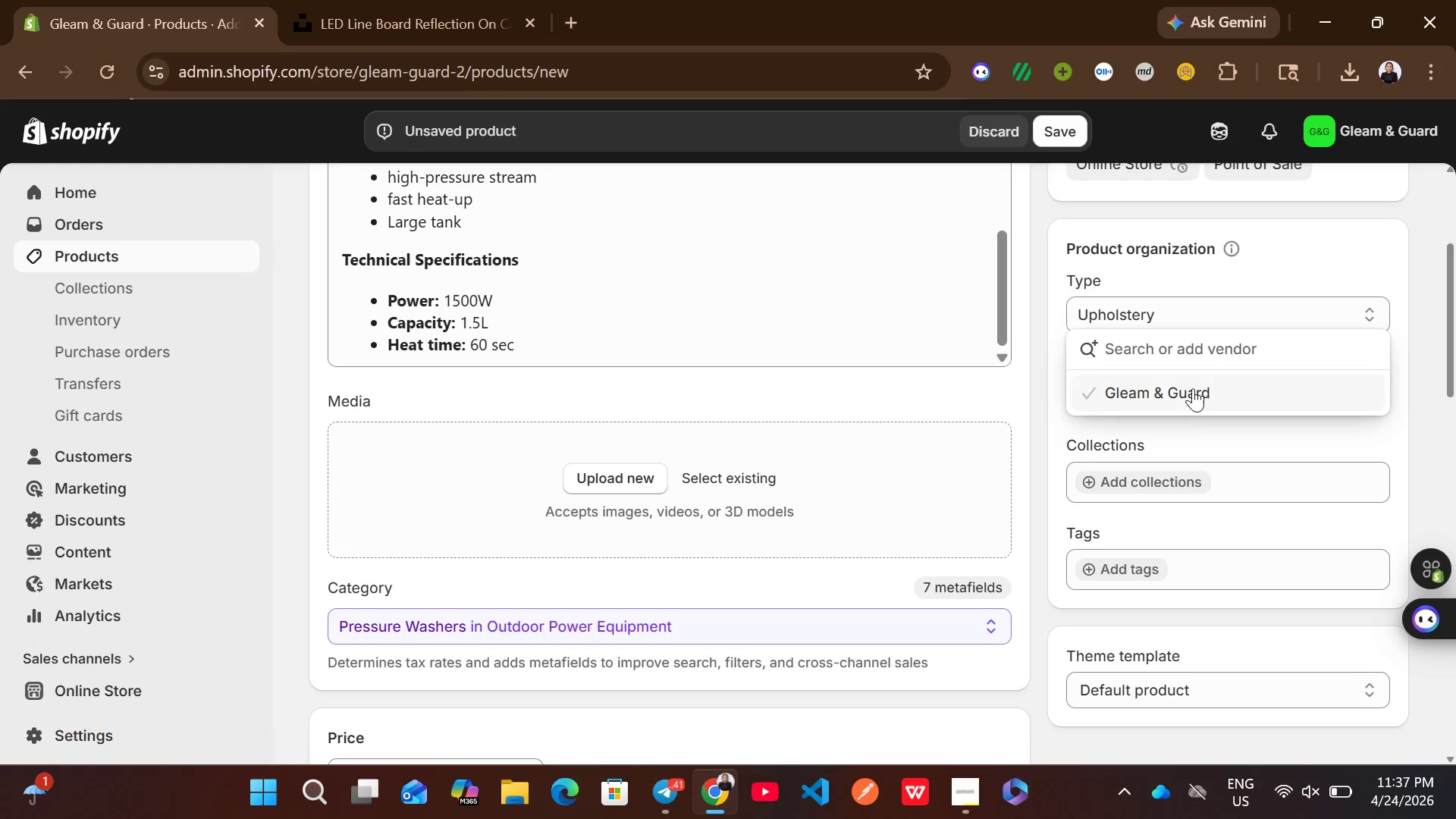 
left_click([1193, 388])
 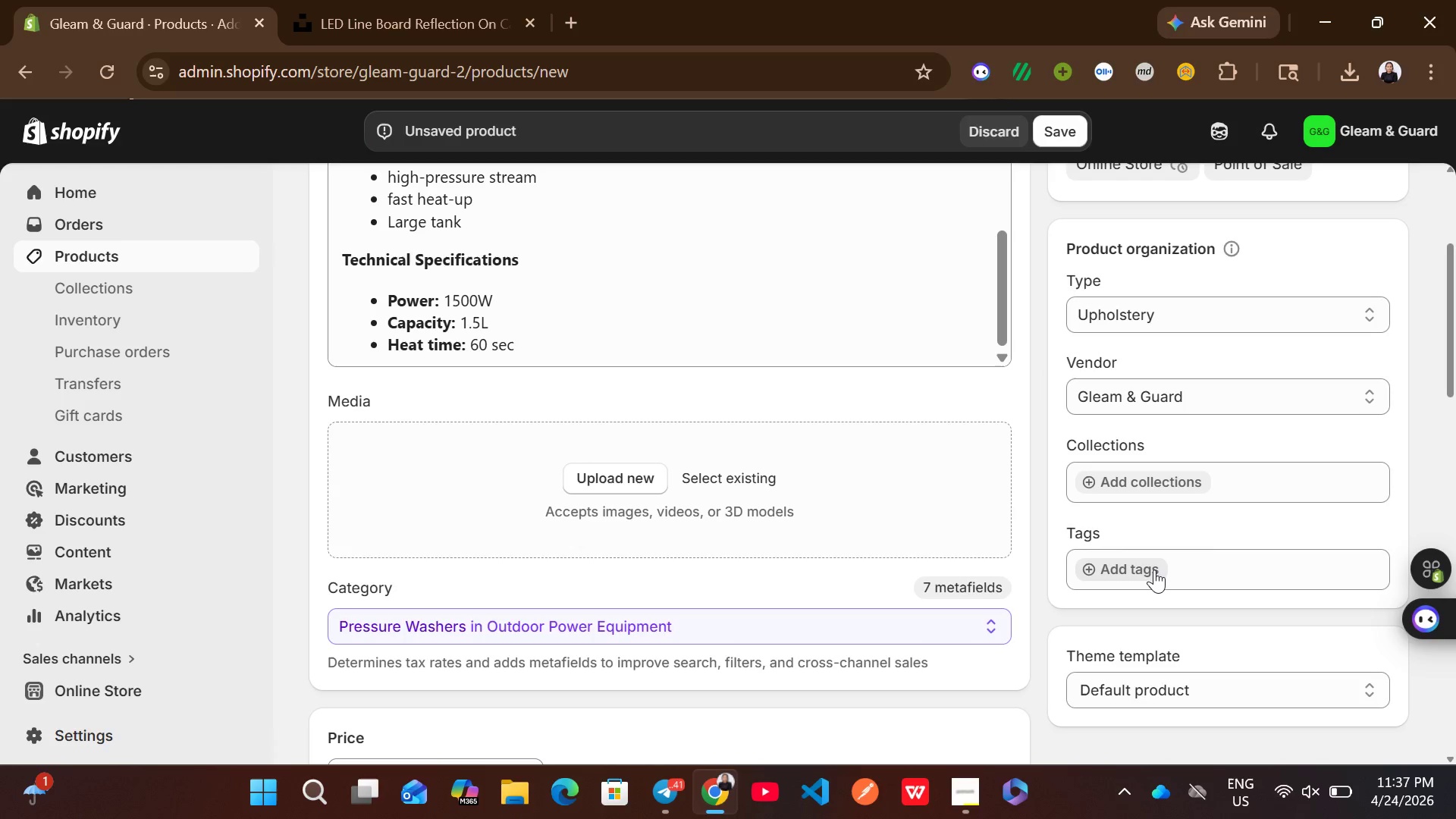 
left_click([1153, 570])
 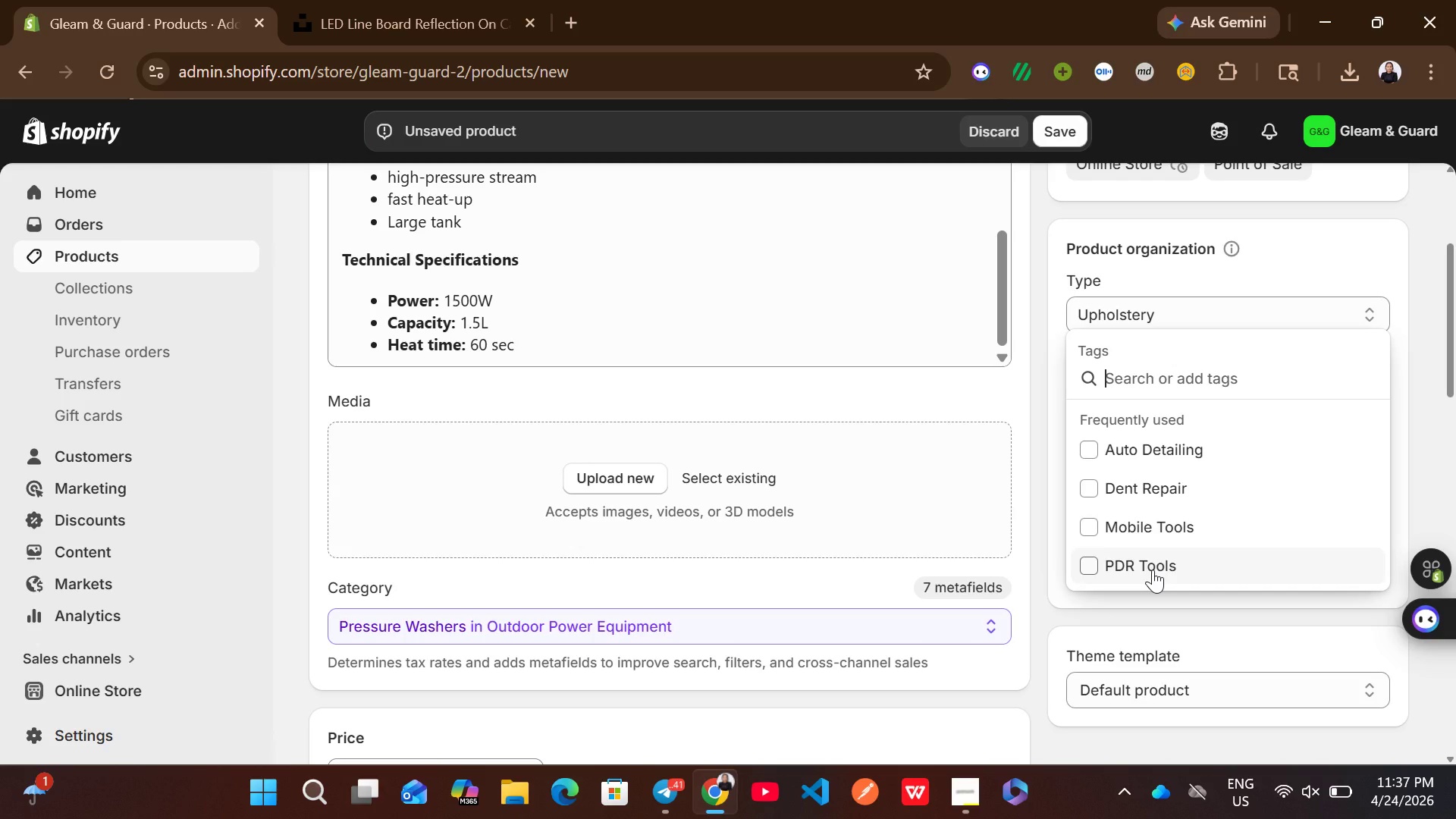 
wait(10.67)
 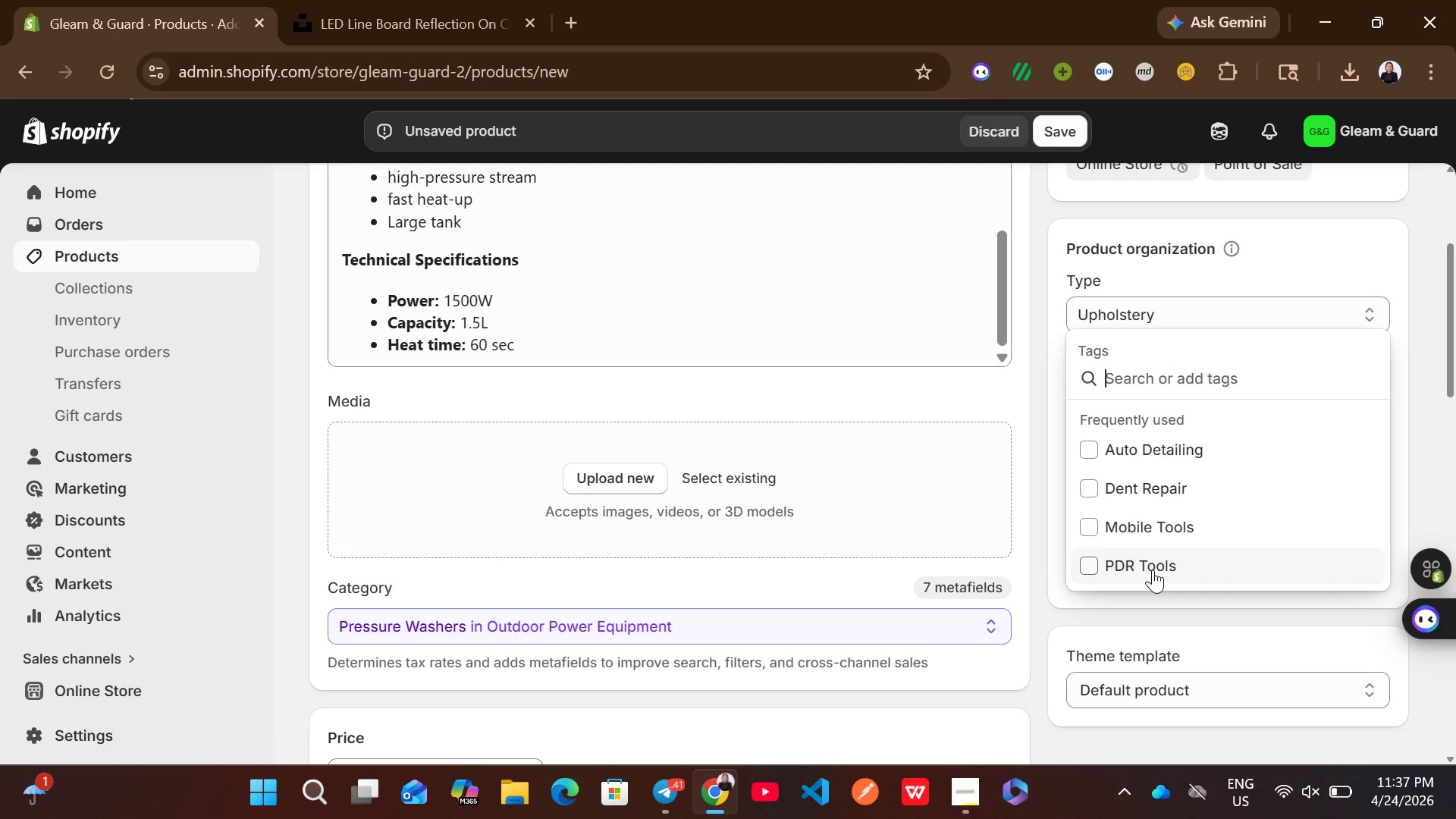 
left_click([1156, 625])
 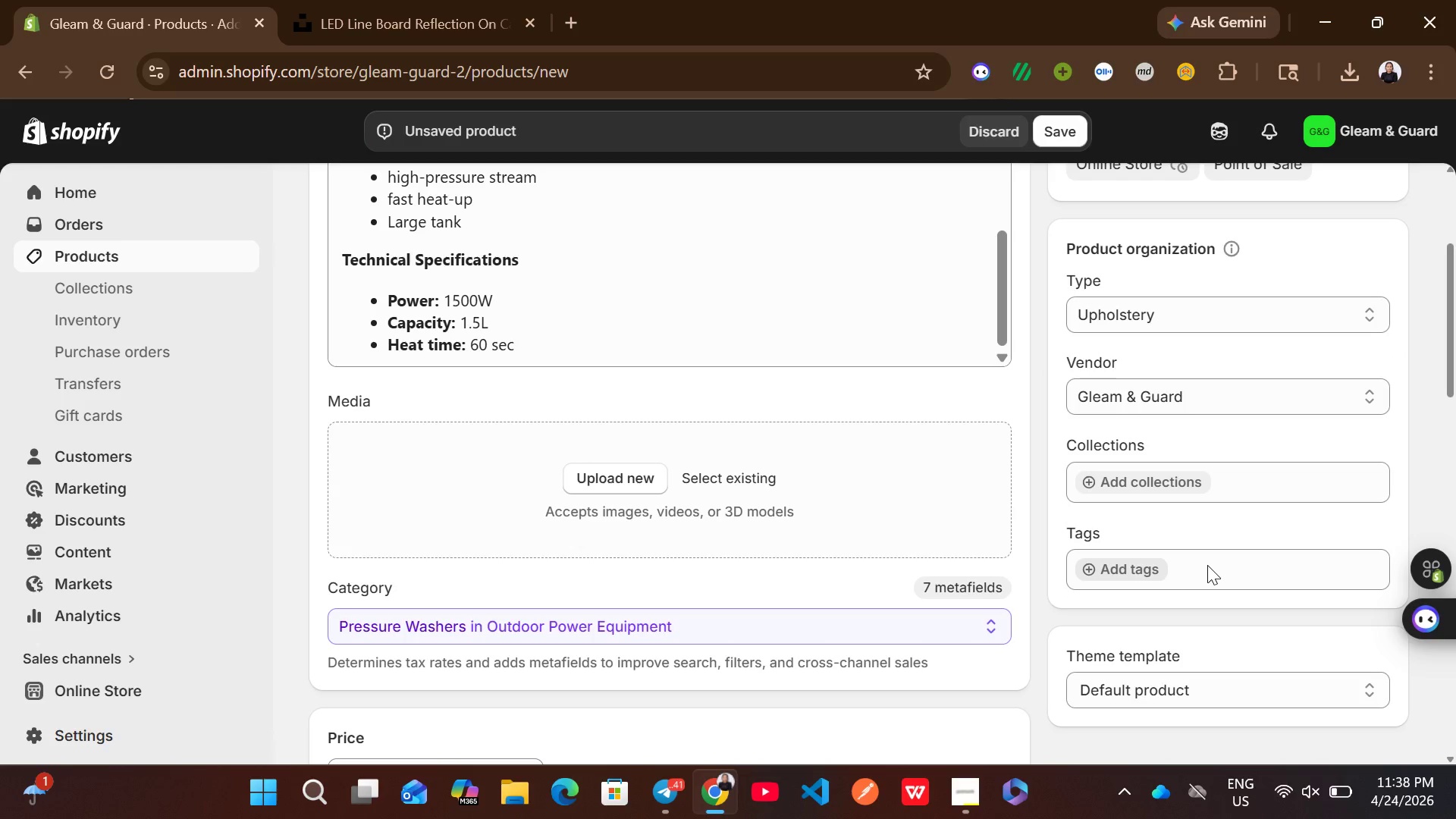 
left_click([1136, 573])
 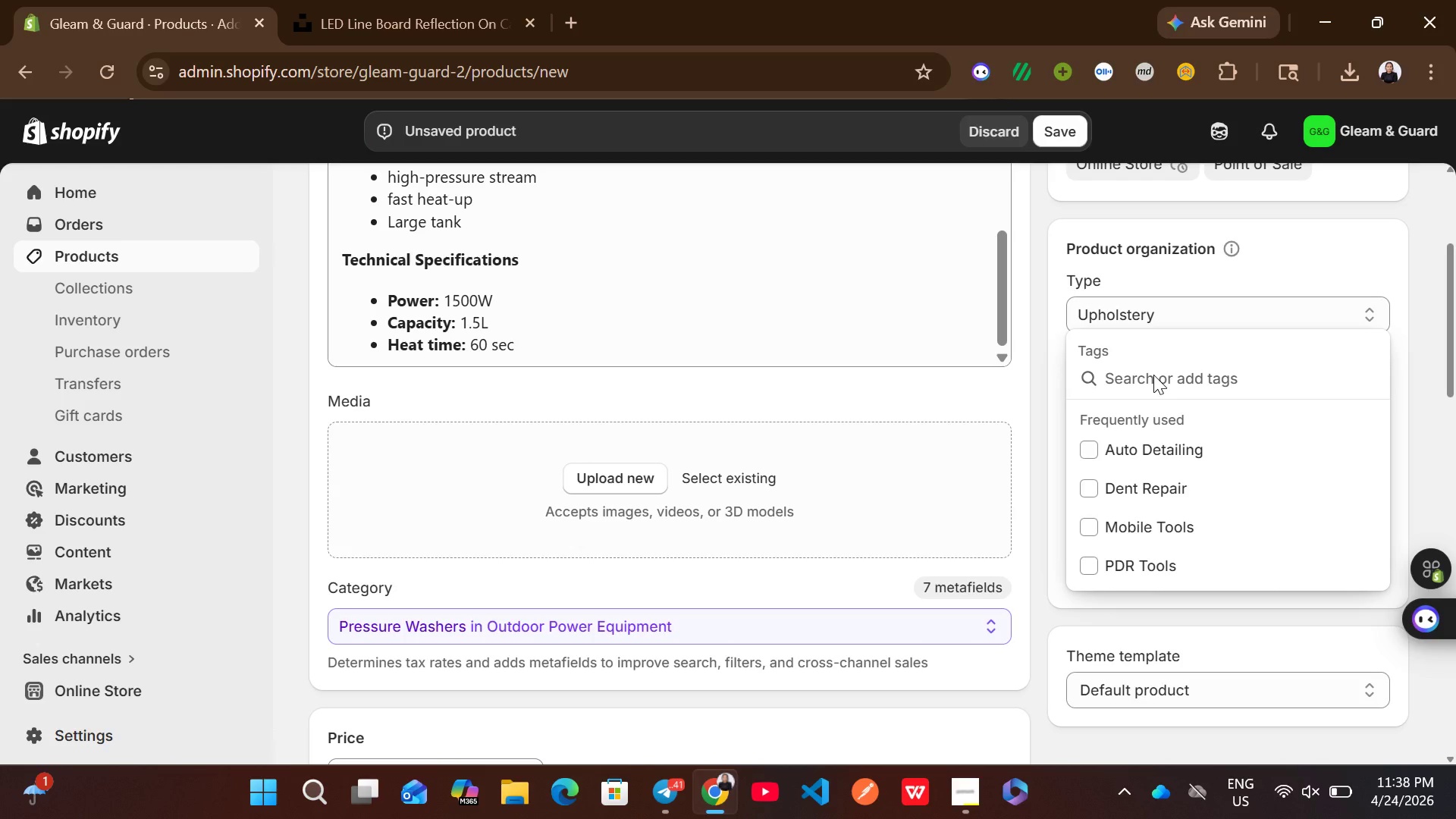 
type(Uphostert)
key(Backspace)
type(y Cleaning)
 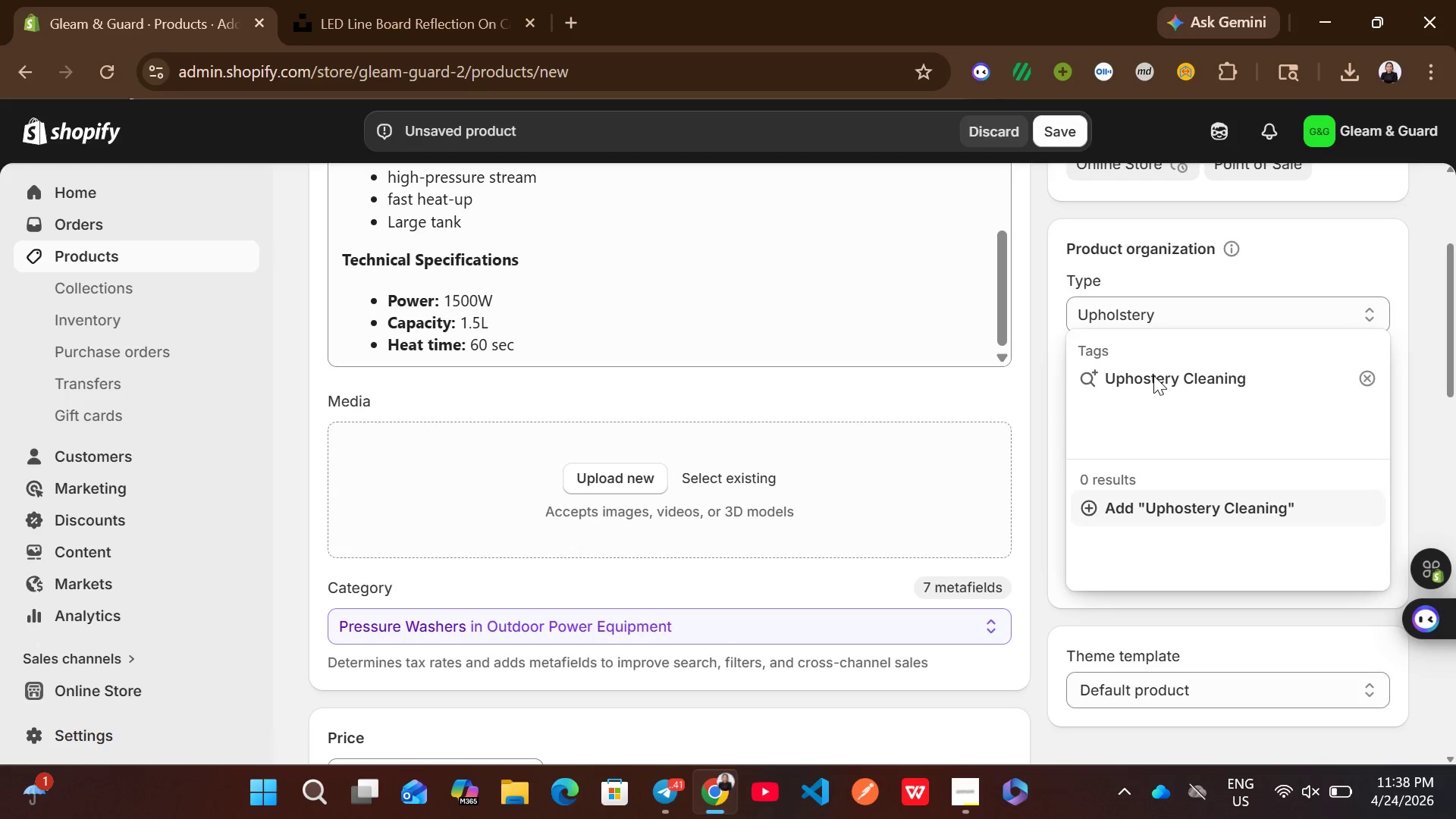 
left_click([1195, 508])
 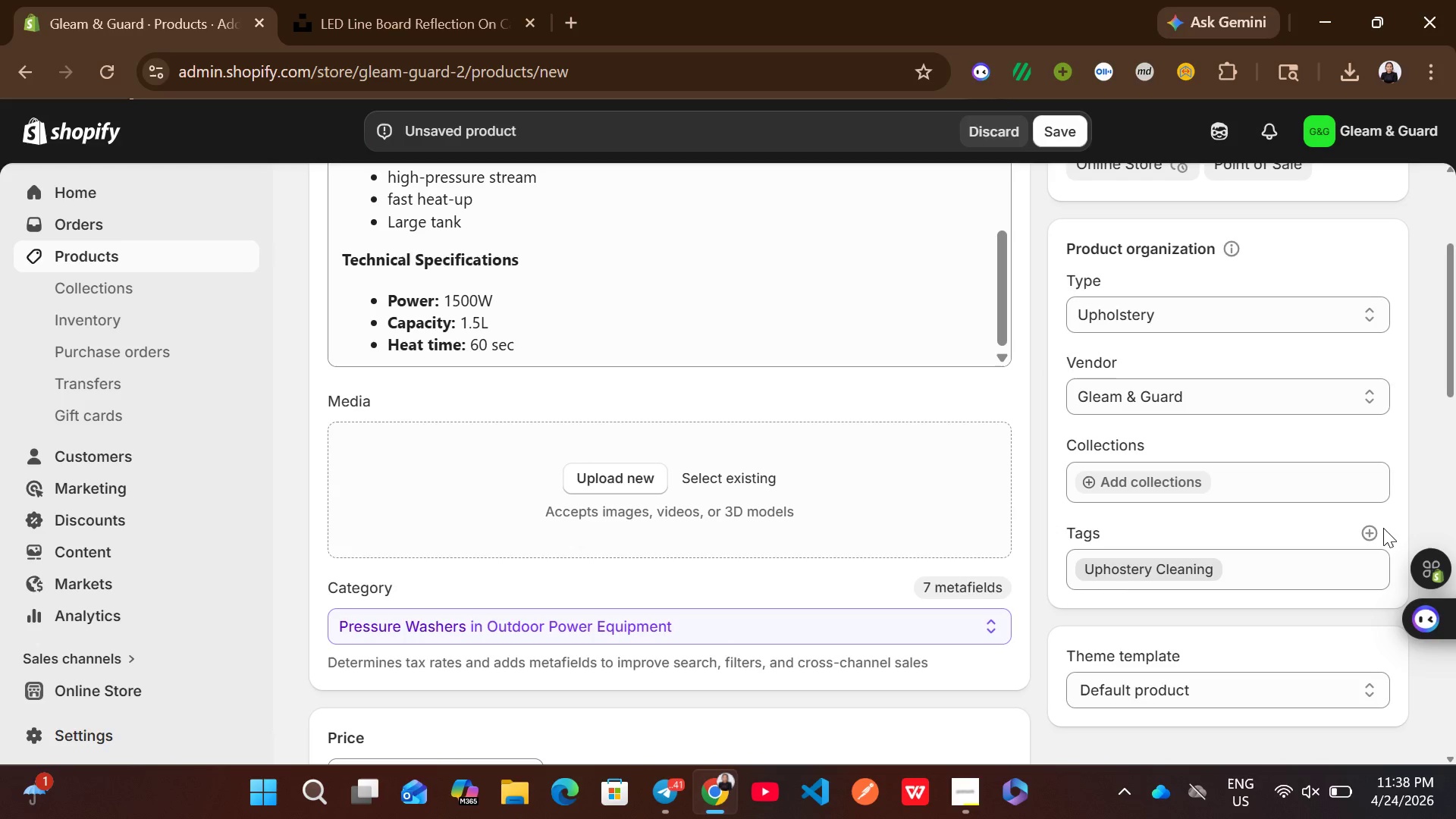 
left_click([1373, 530])
 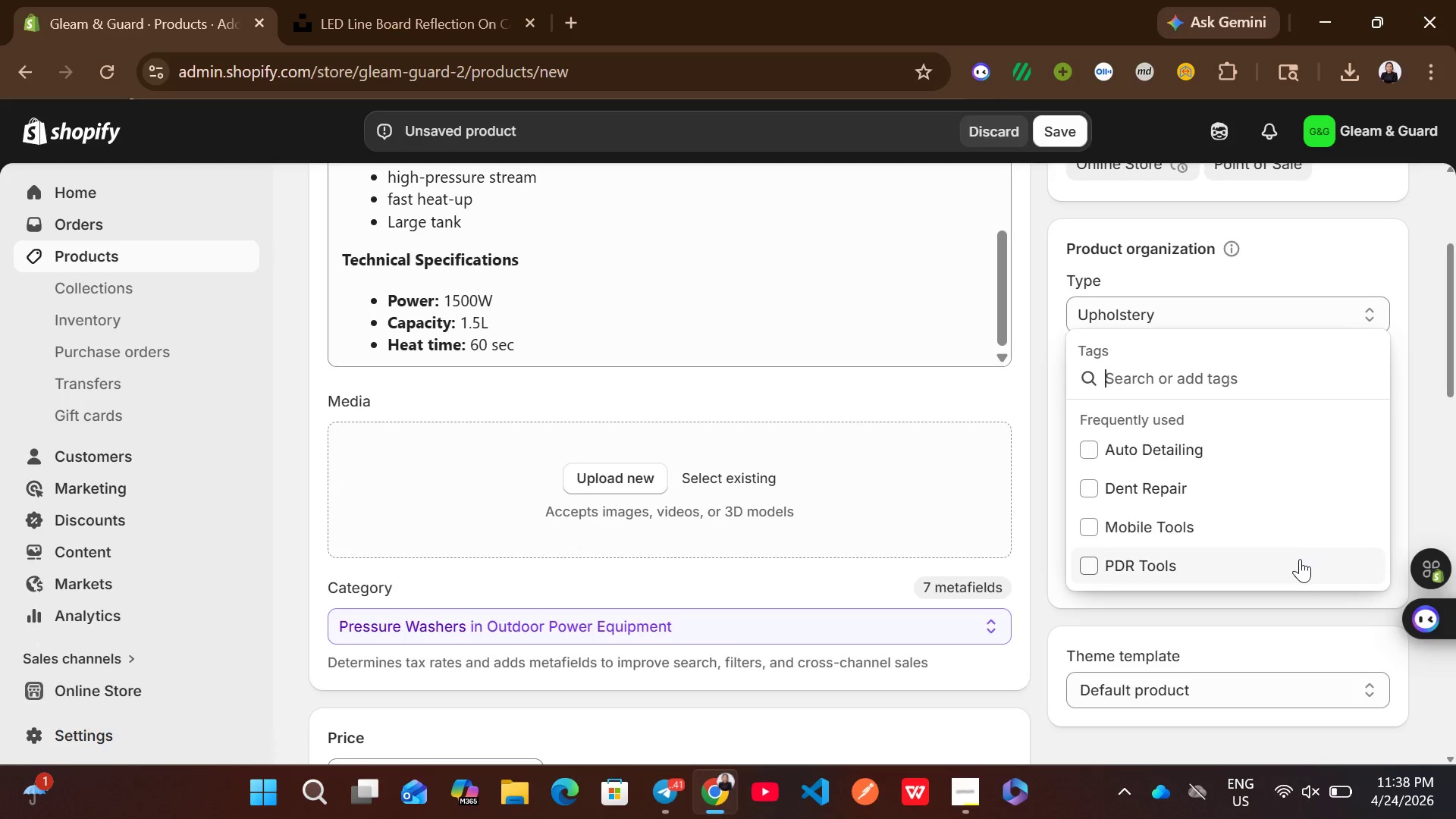 
left_click([1153, 452])
 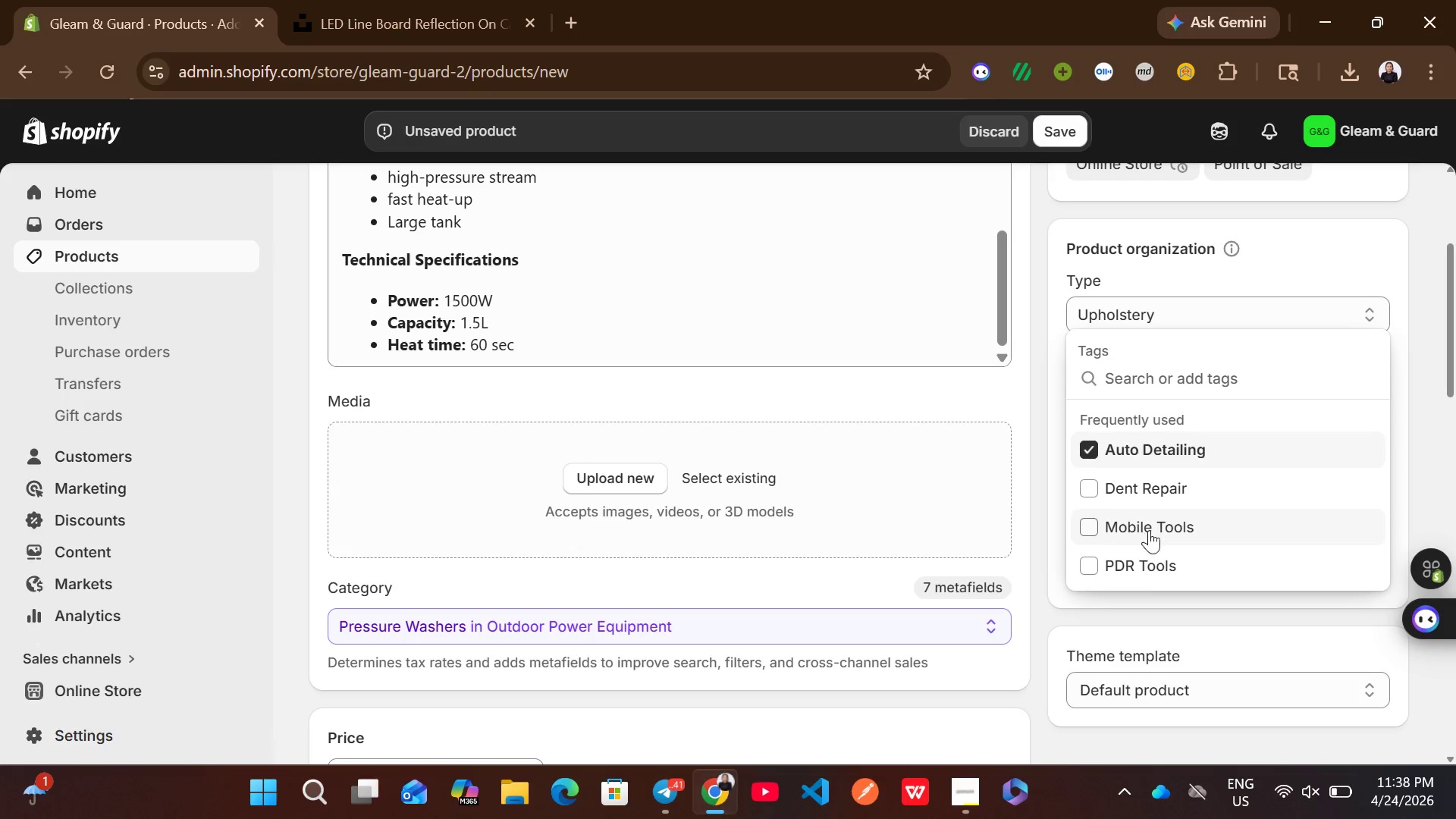 
left_click([1152, 603])
 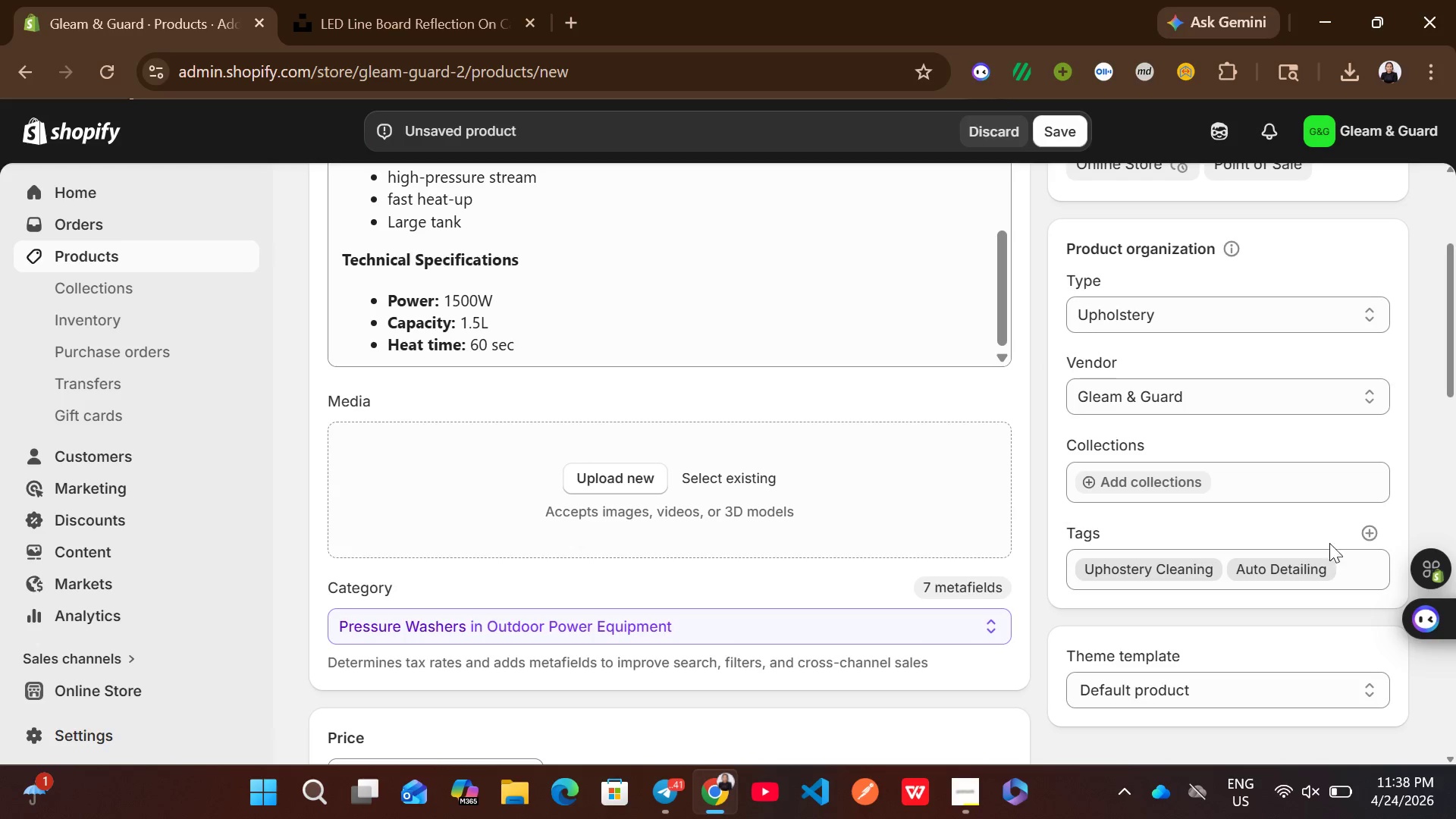 
left_click([1373, 524])
 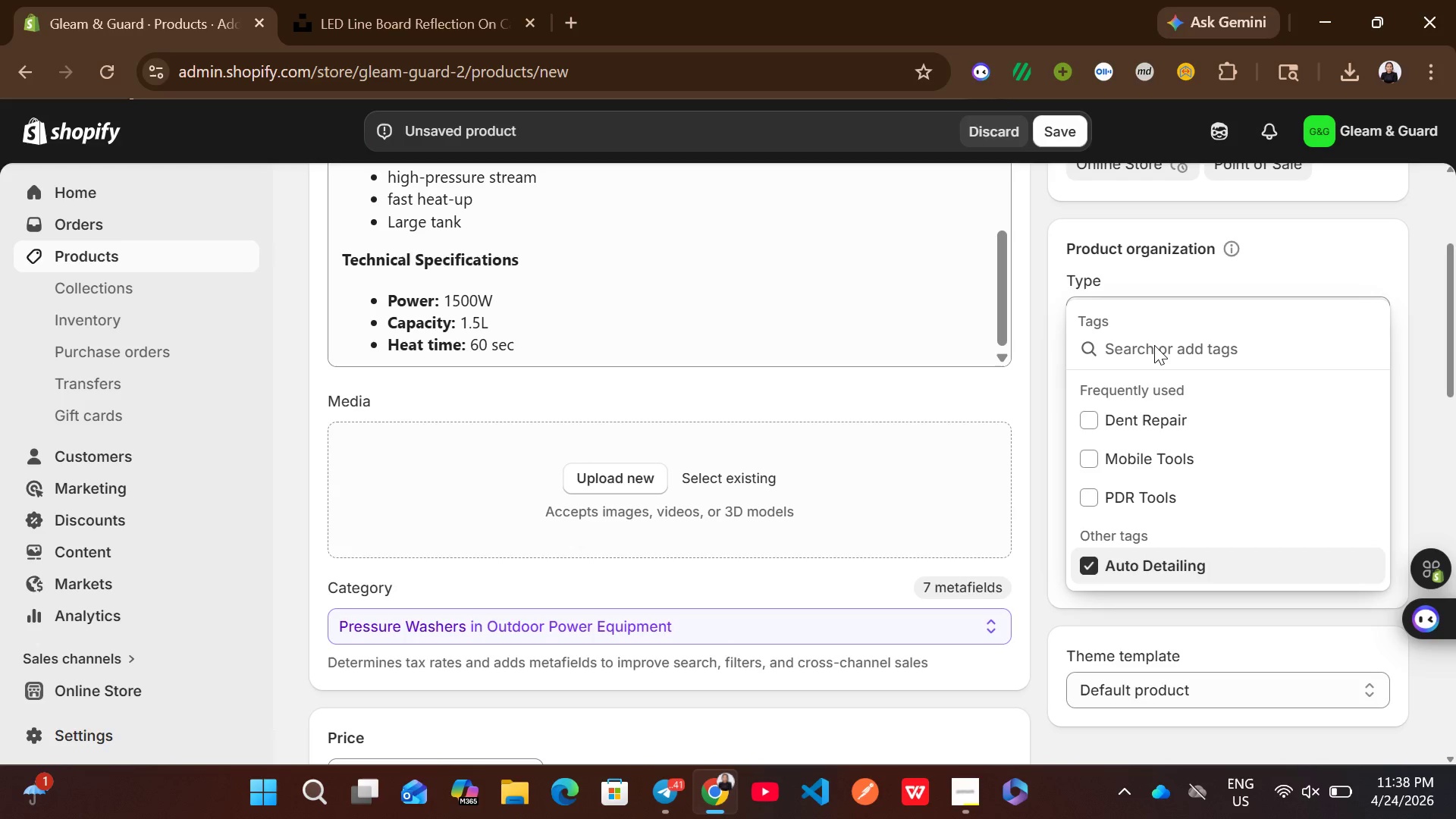 
type(Steam Tools)
 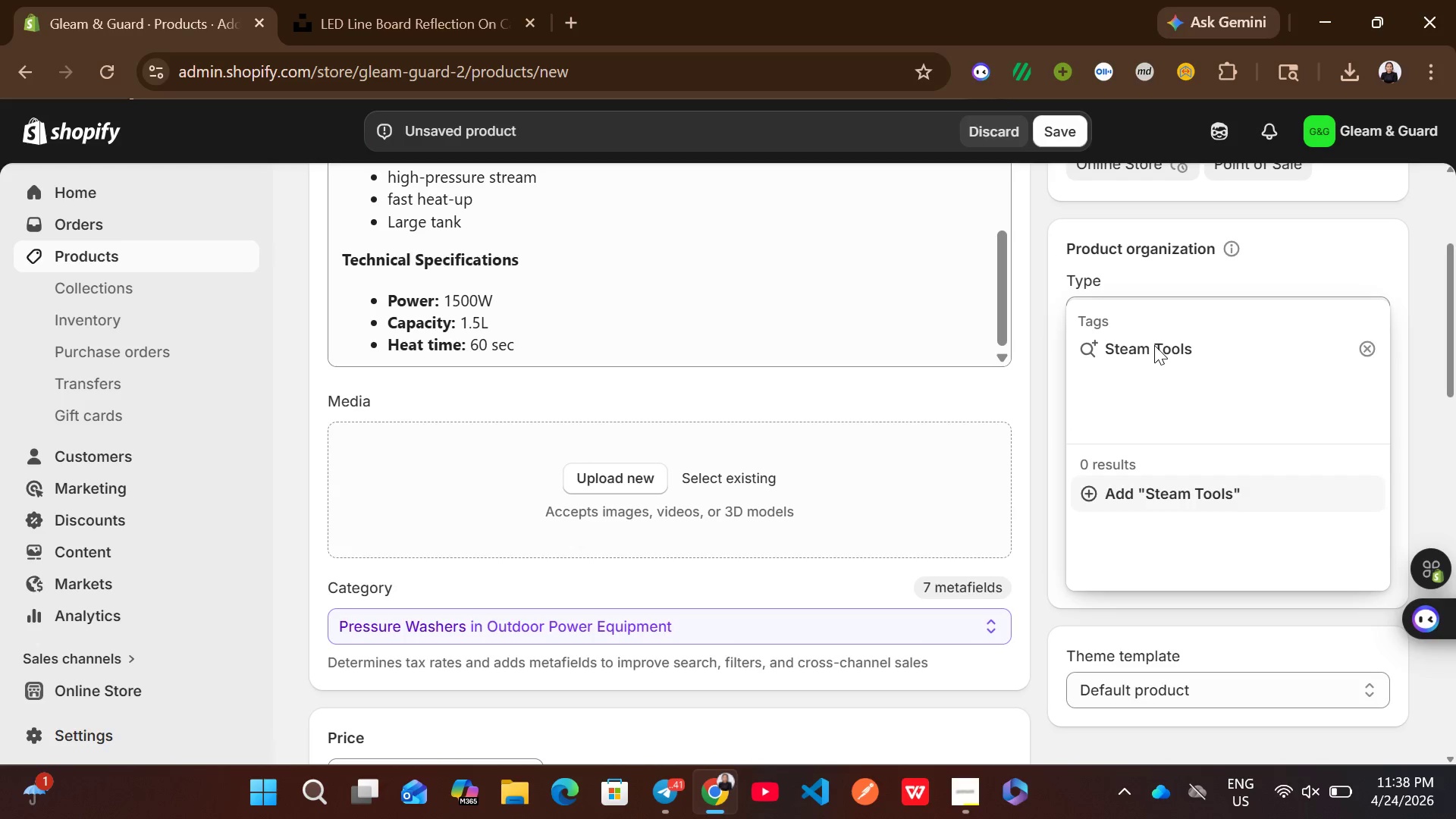 
left_click([1209, 501])
 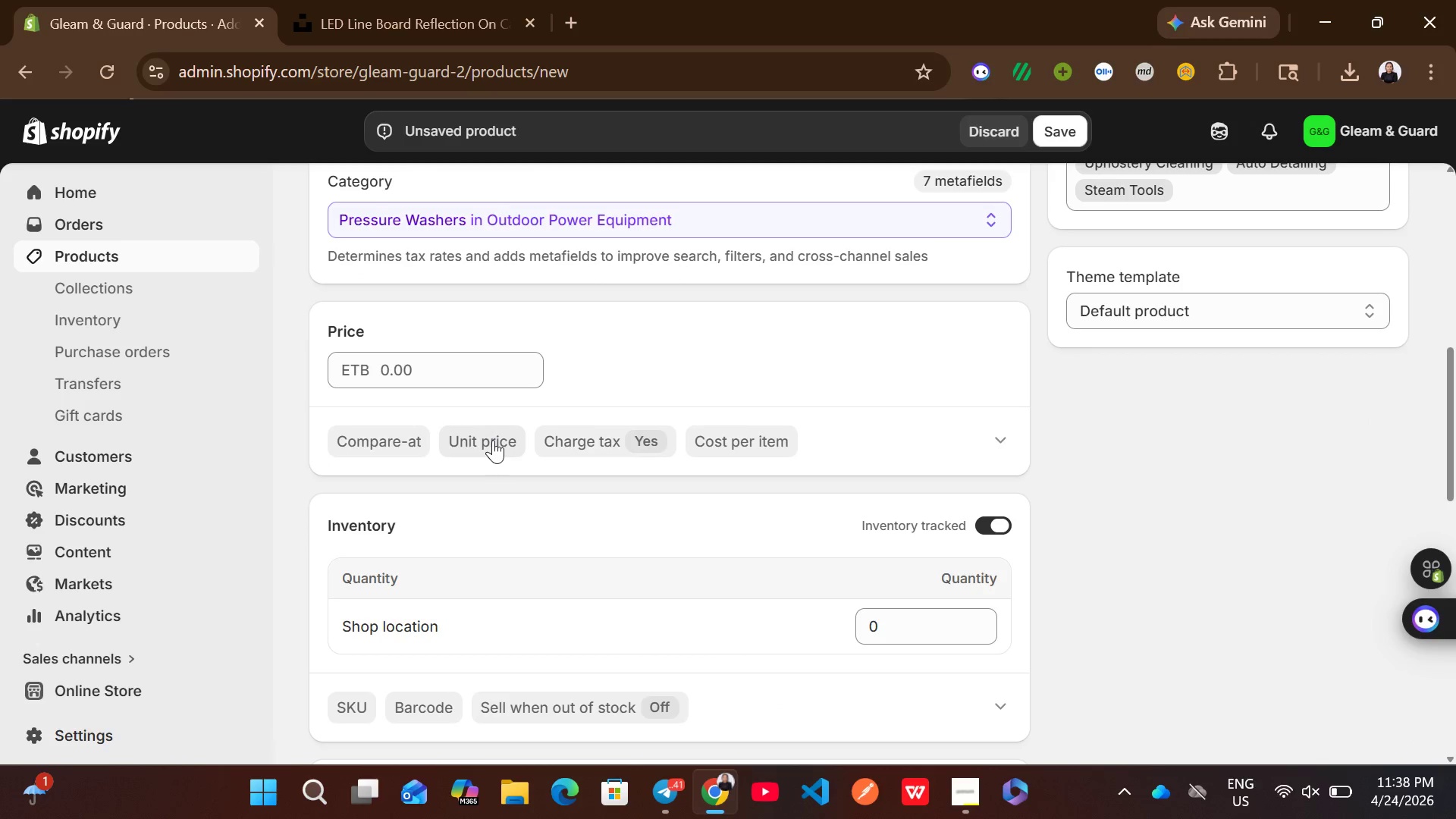 
left_click([406, 373])
 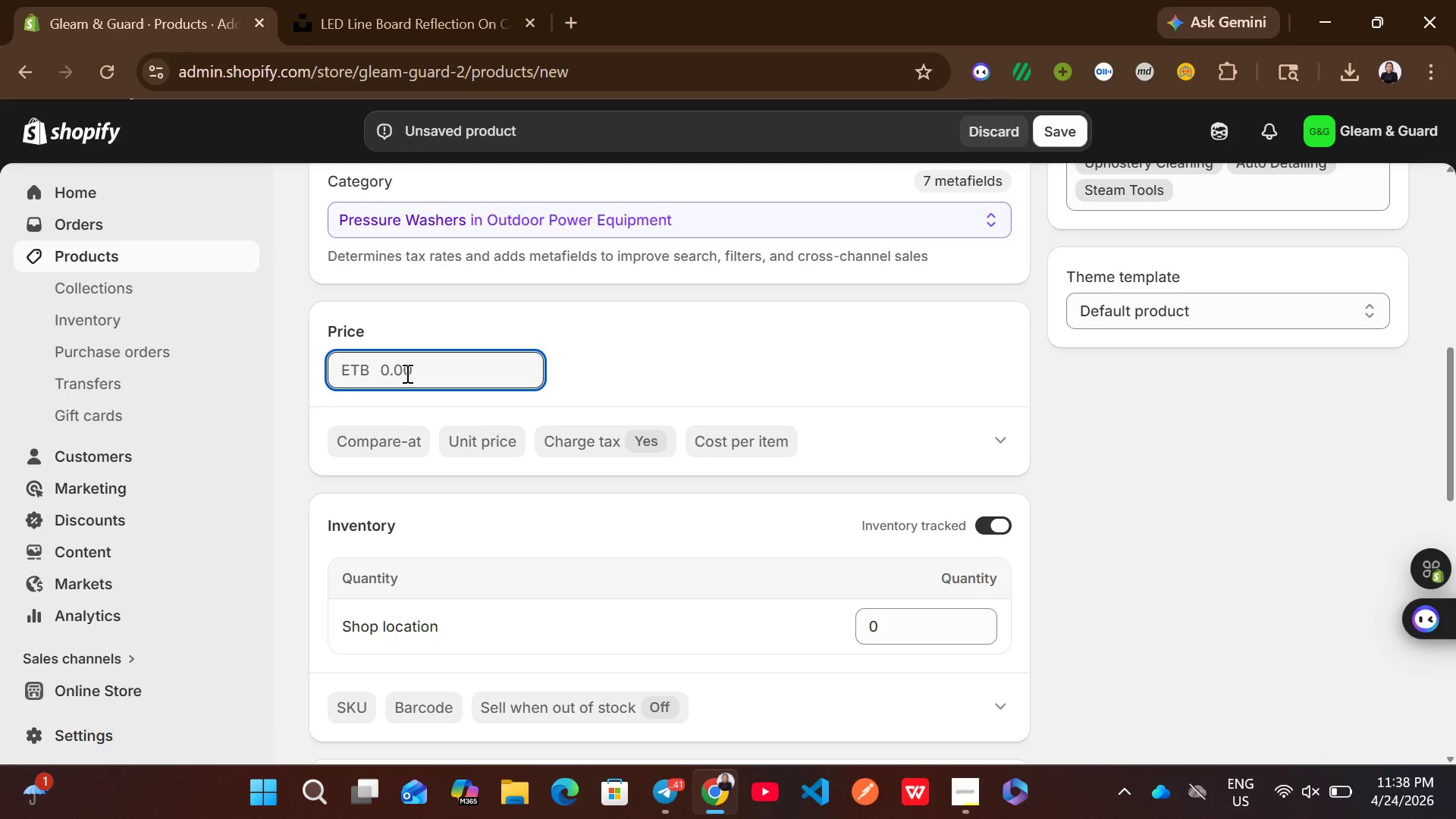 
type(99.99)
 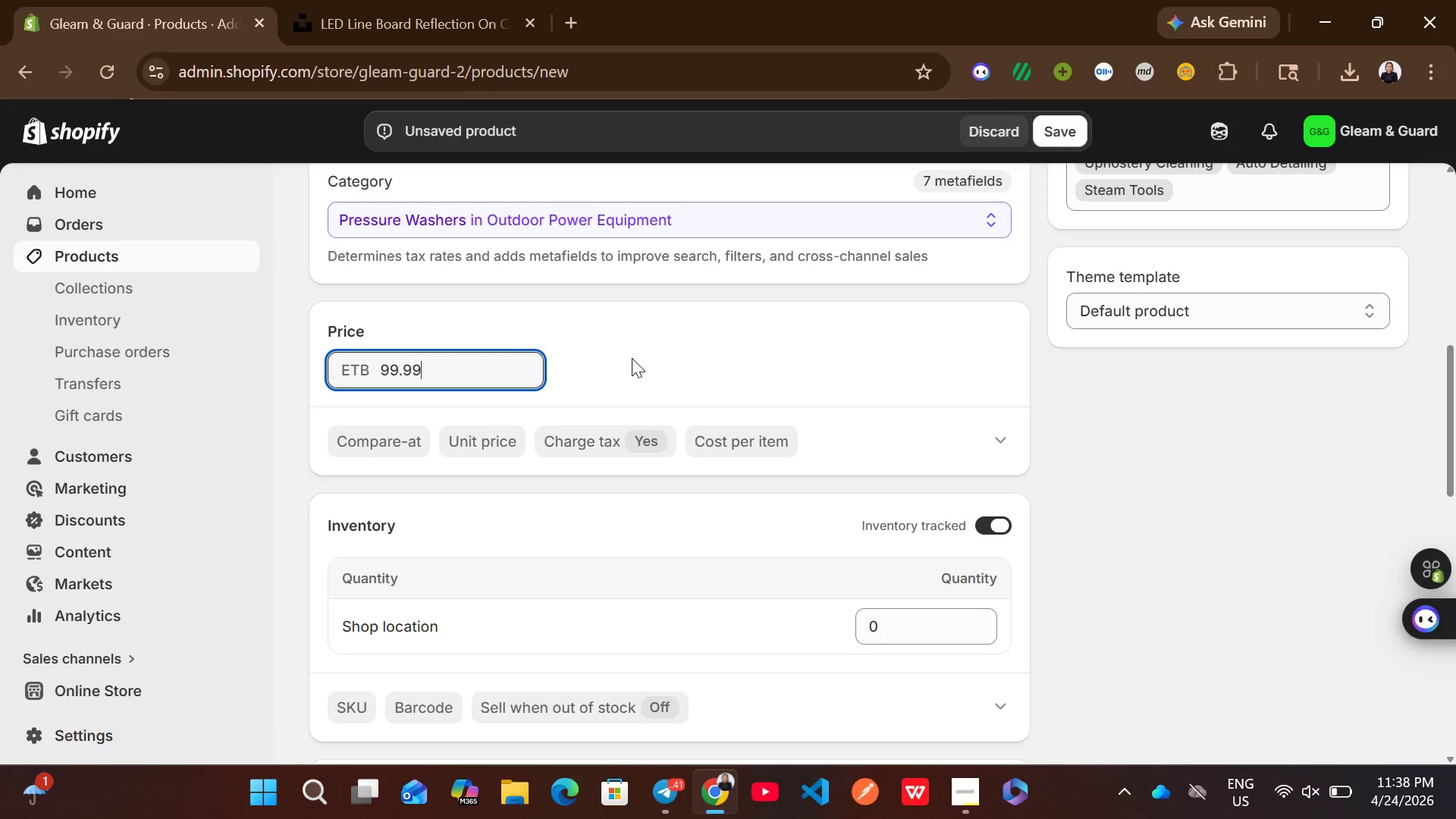 
left_click([632, 358])
 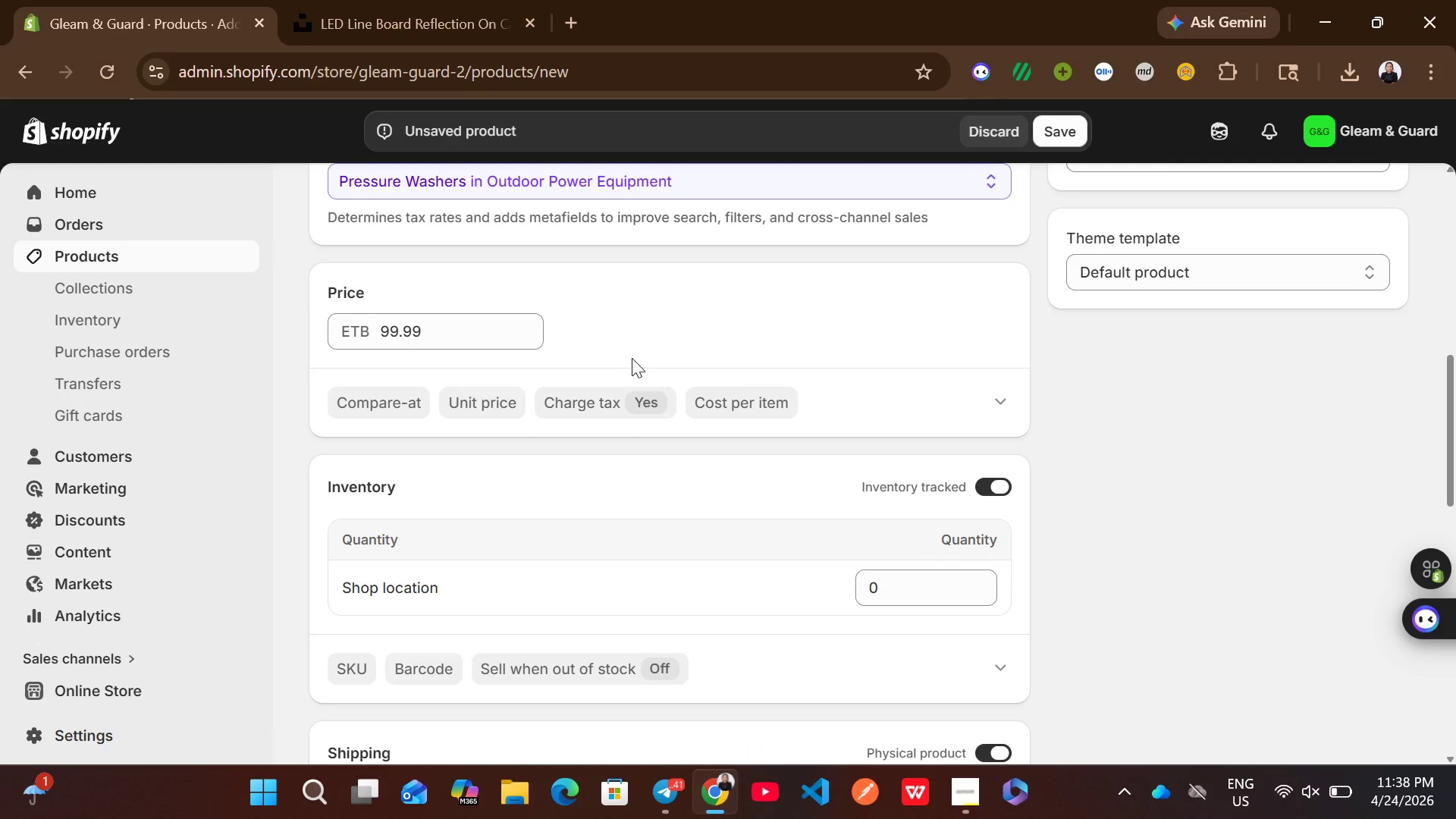 
left_click([876, 601])
 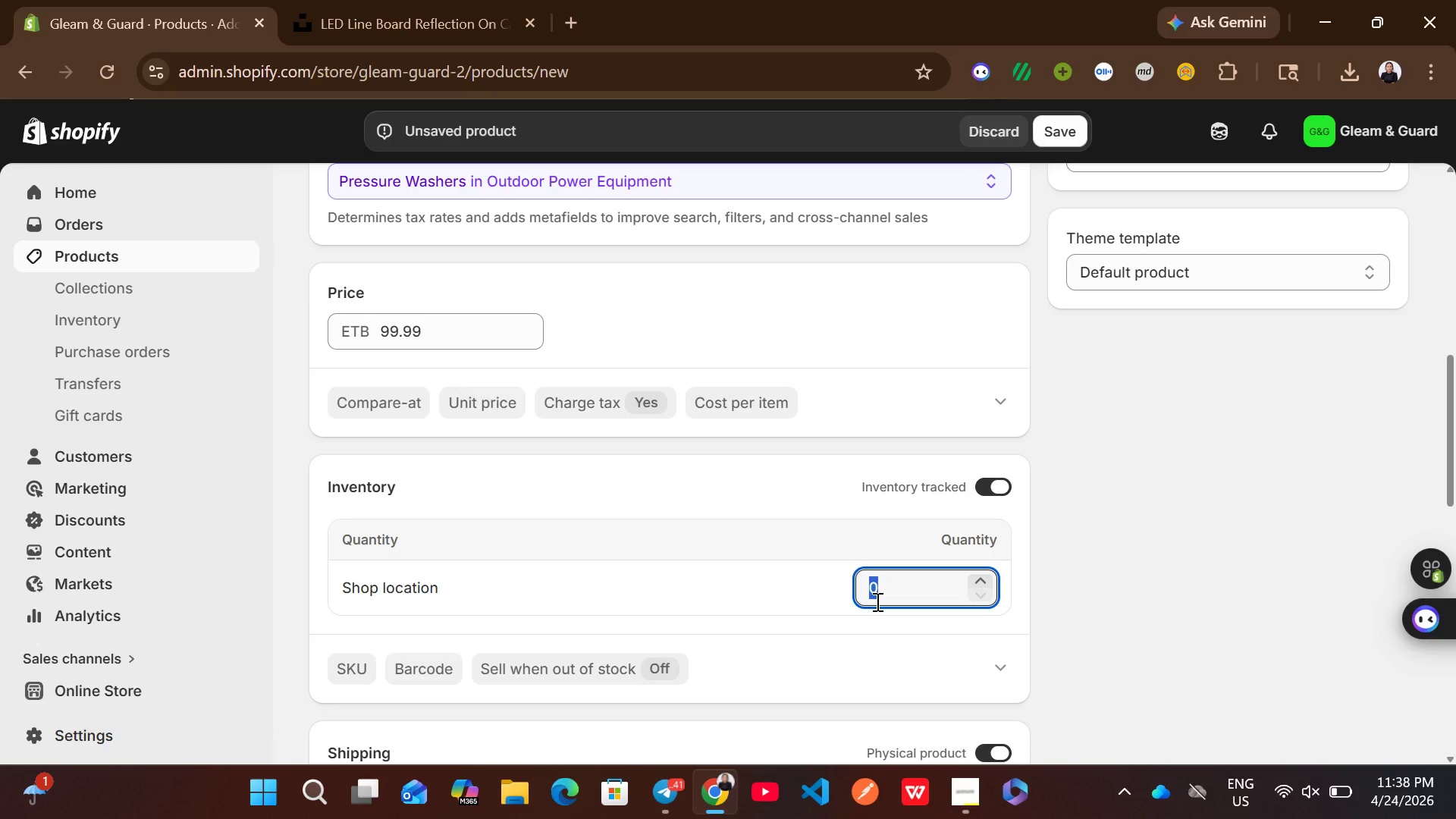 
type(25)
 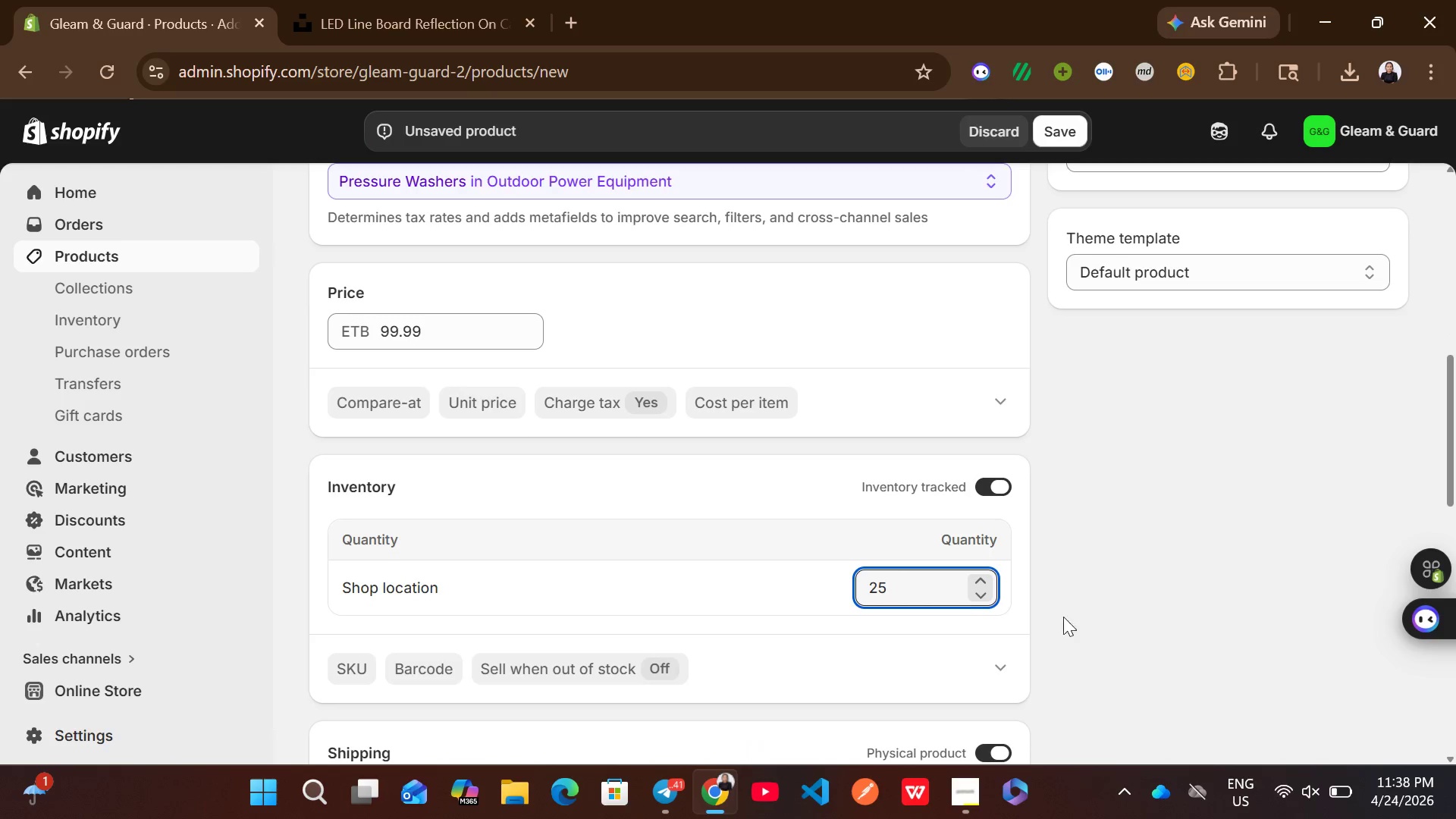 
left_click([1068, 617])
 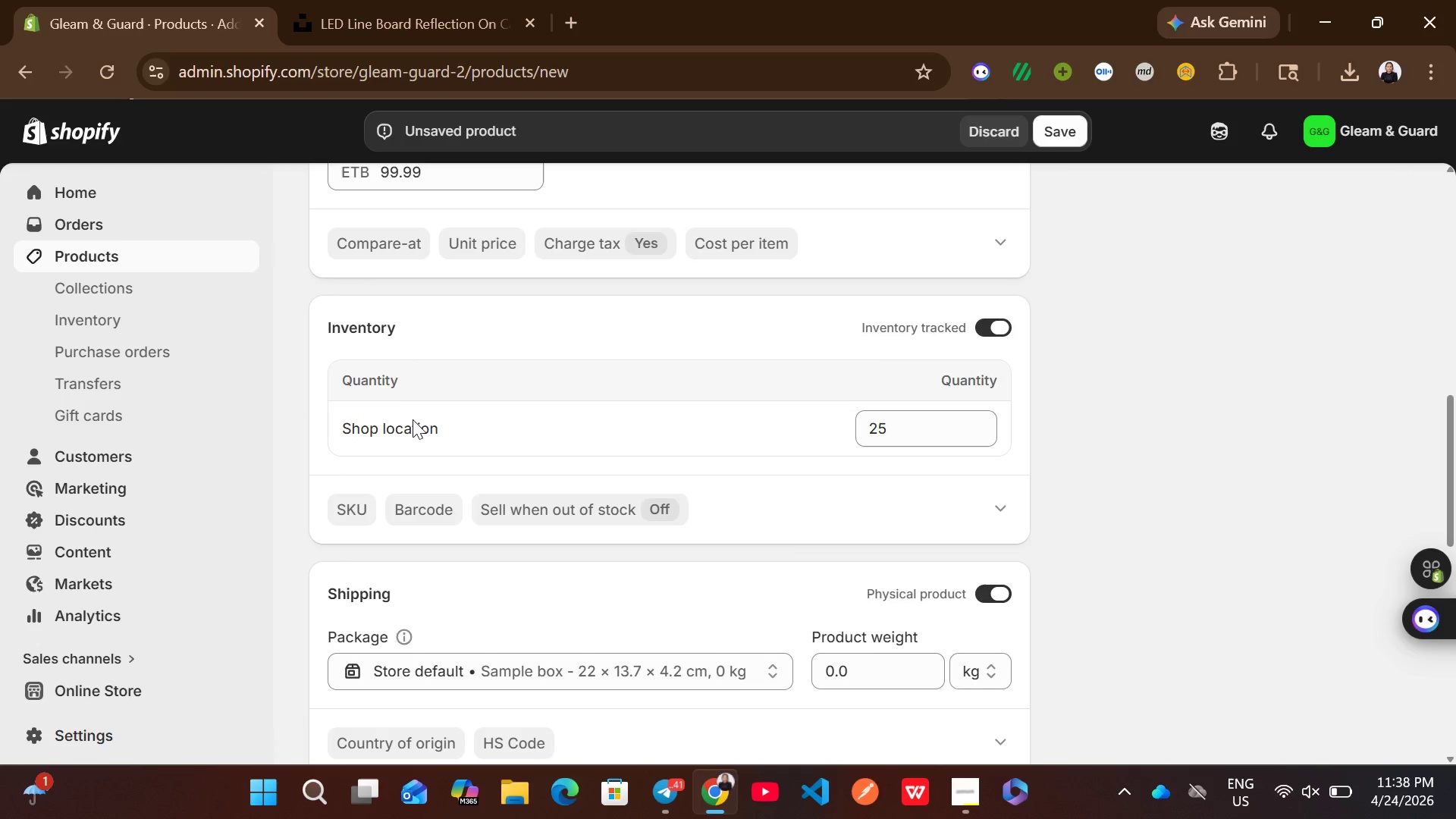 
left_click([346, 496])
 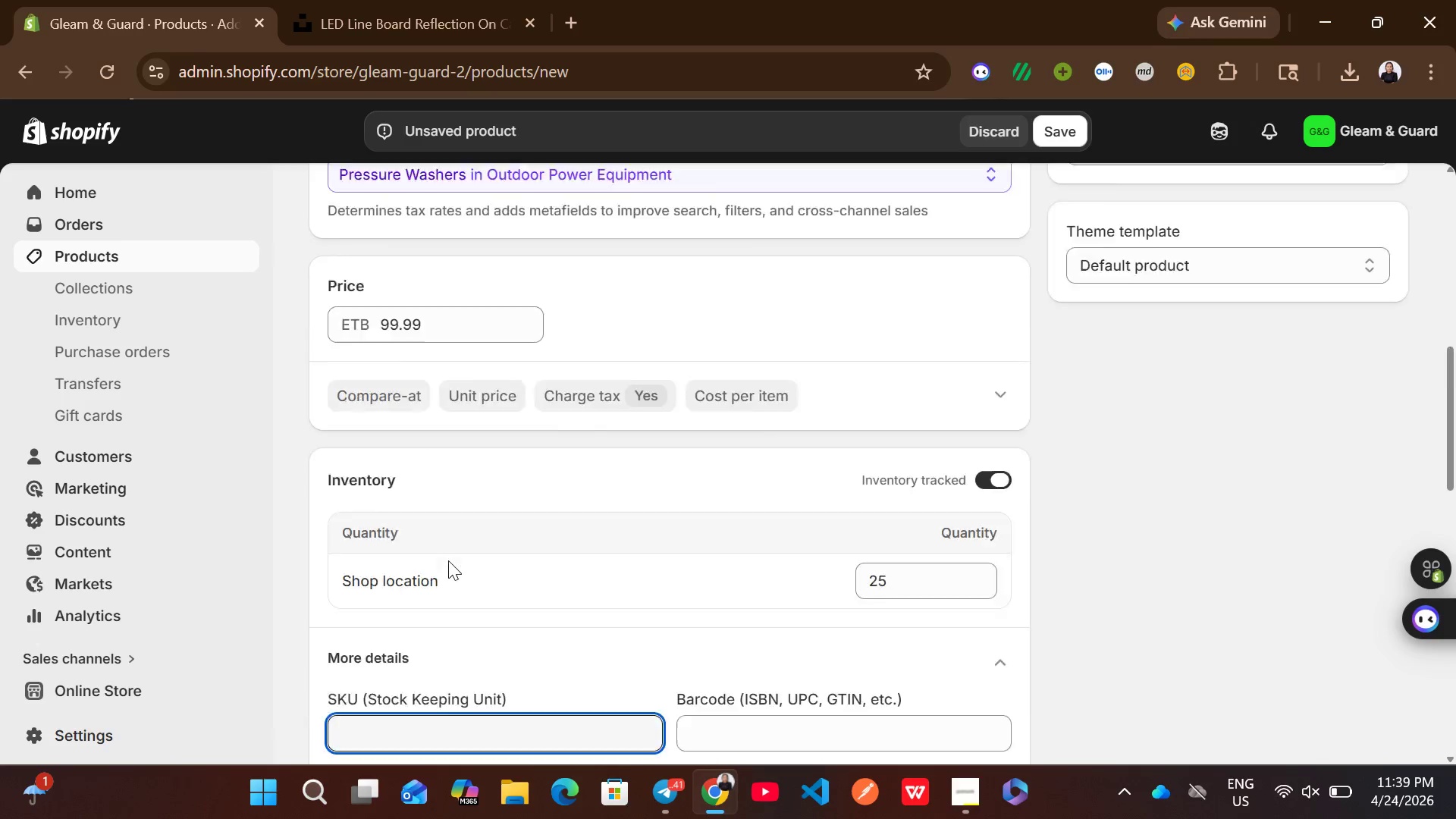 
wait(9.55)
 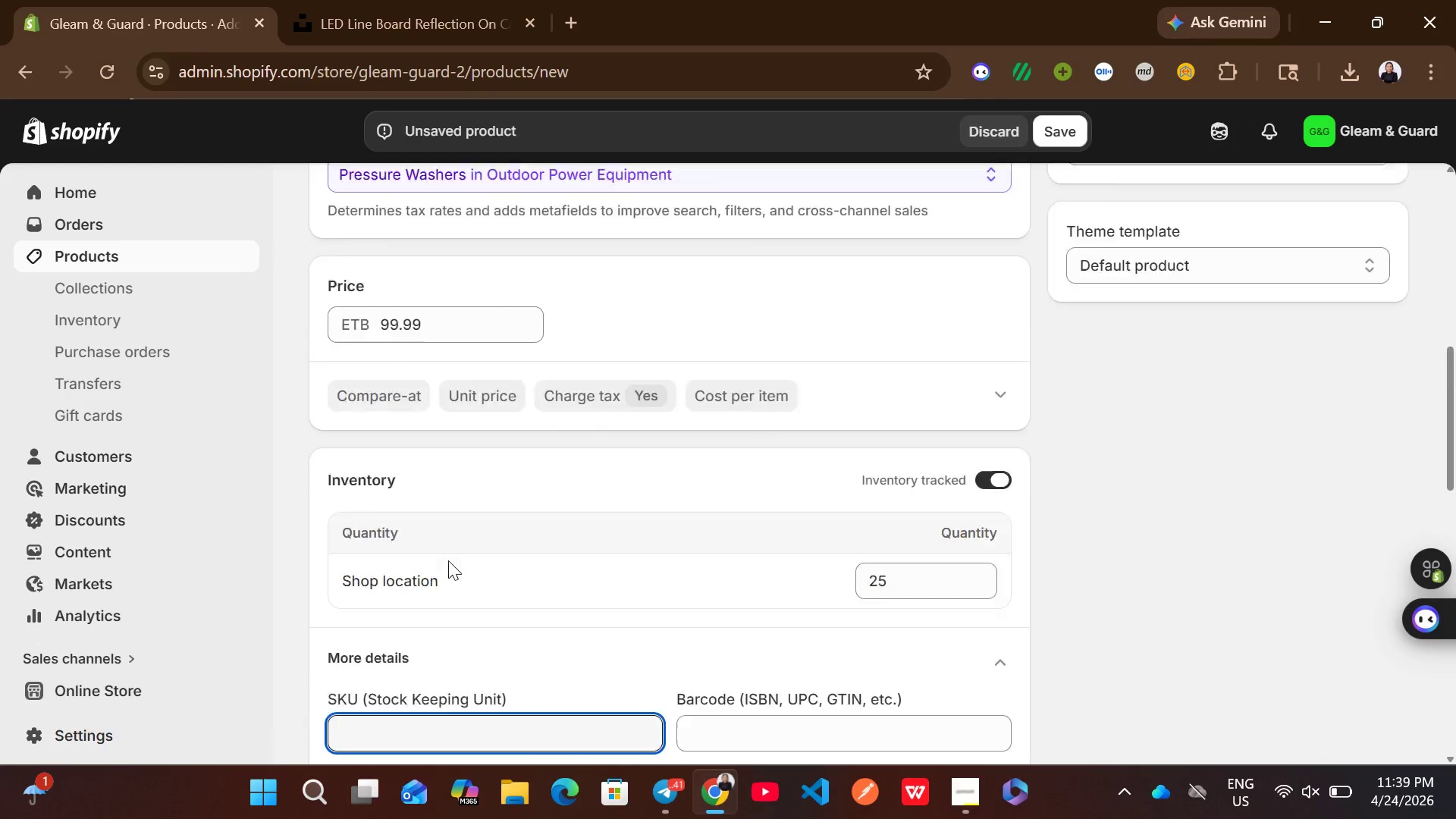 
left_click([544, 287])
 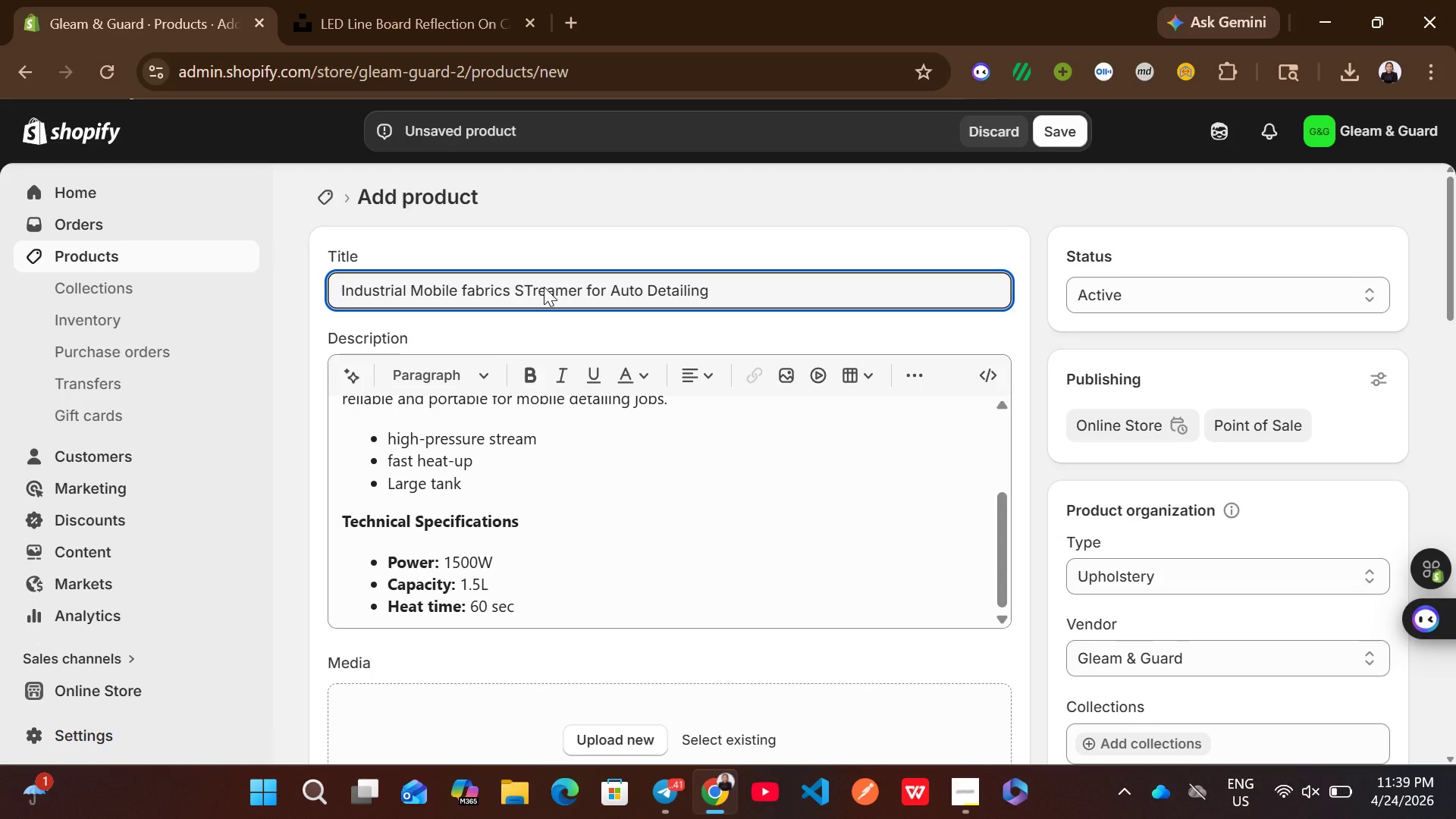 
key(ArrowLeft)
 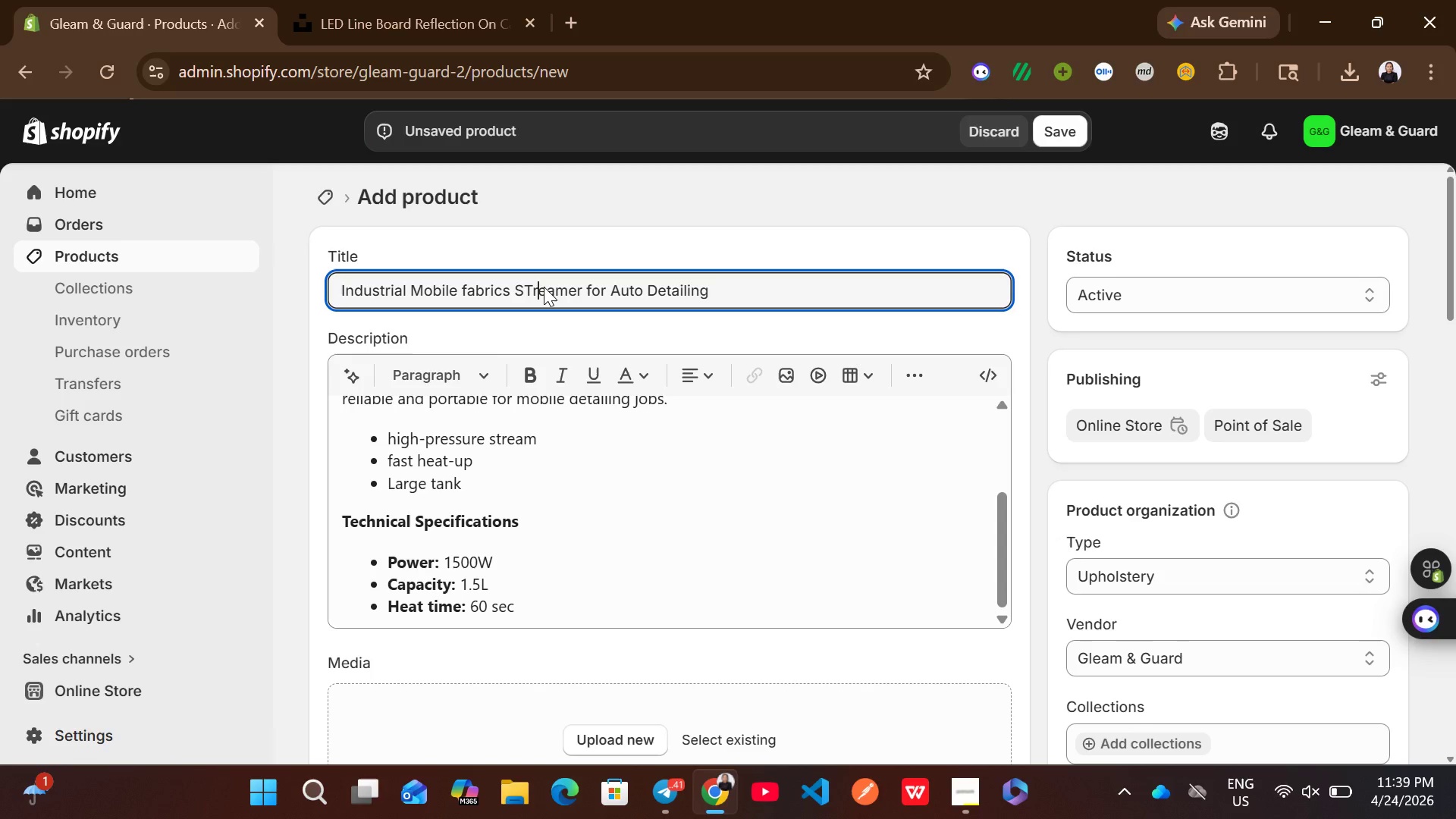 
key(Backspace)
 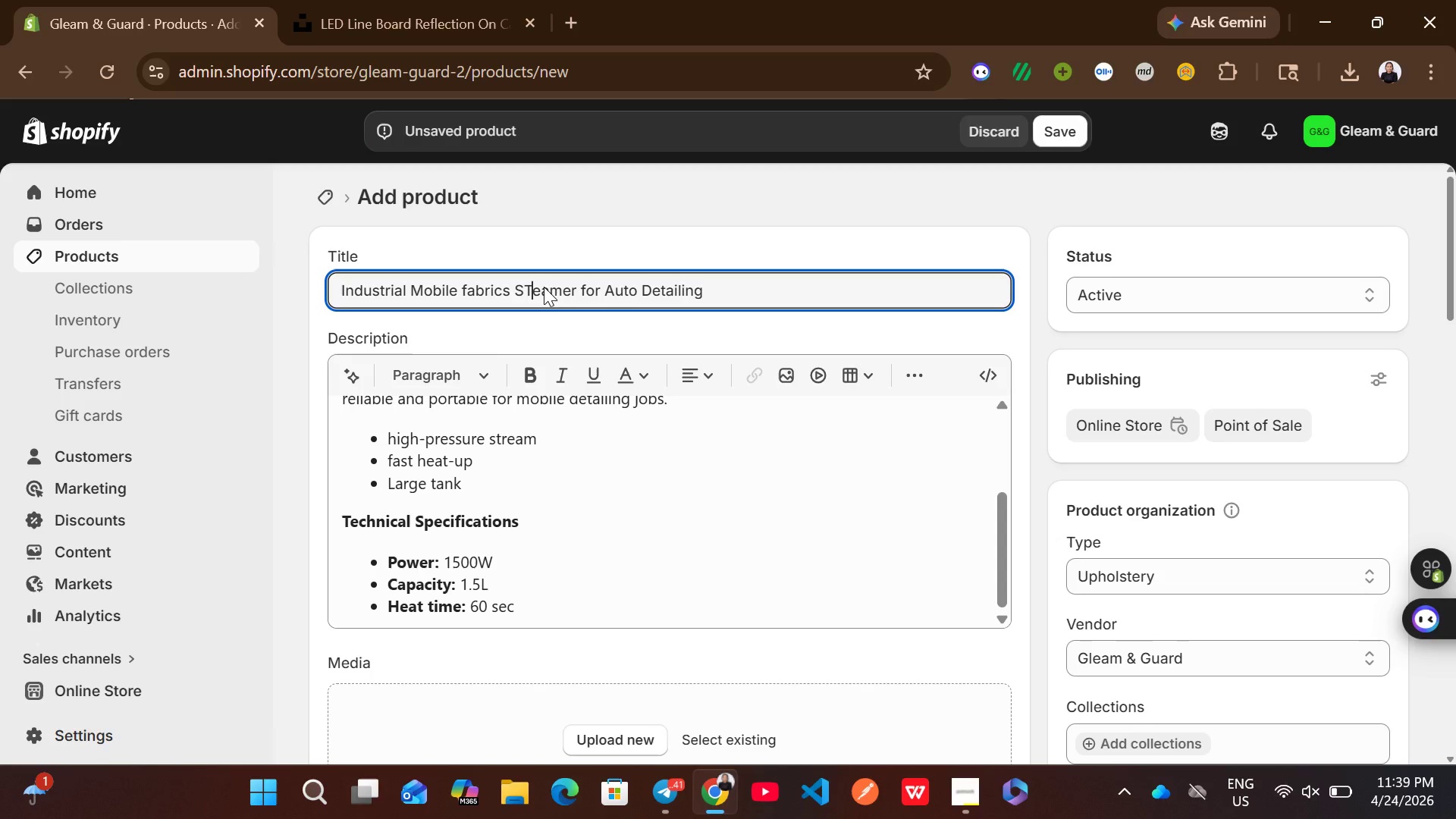 
key(Backspace)
 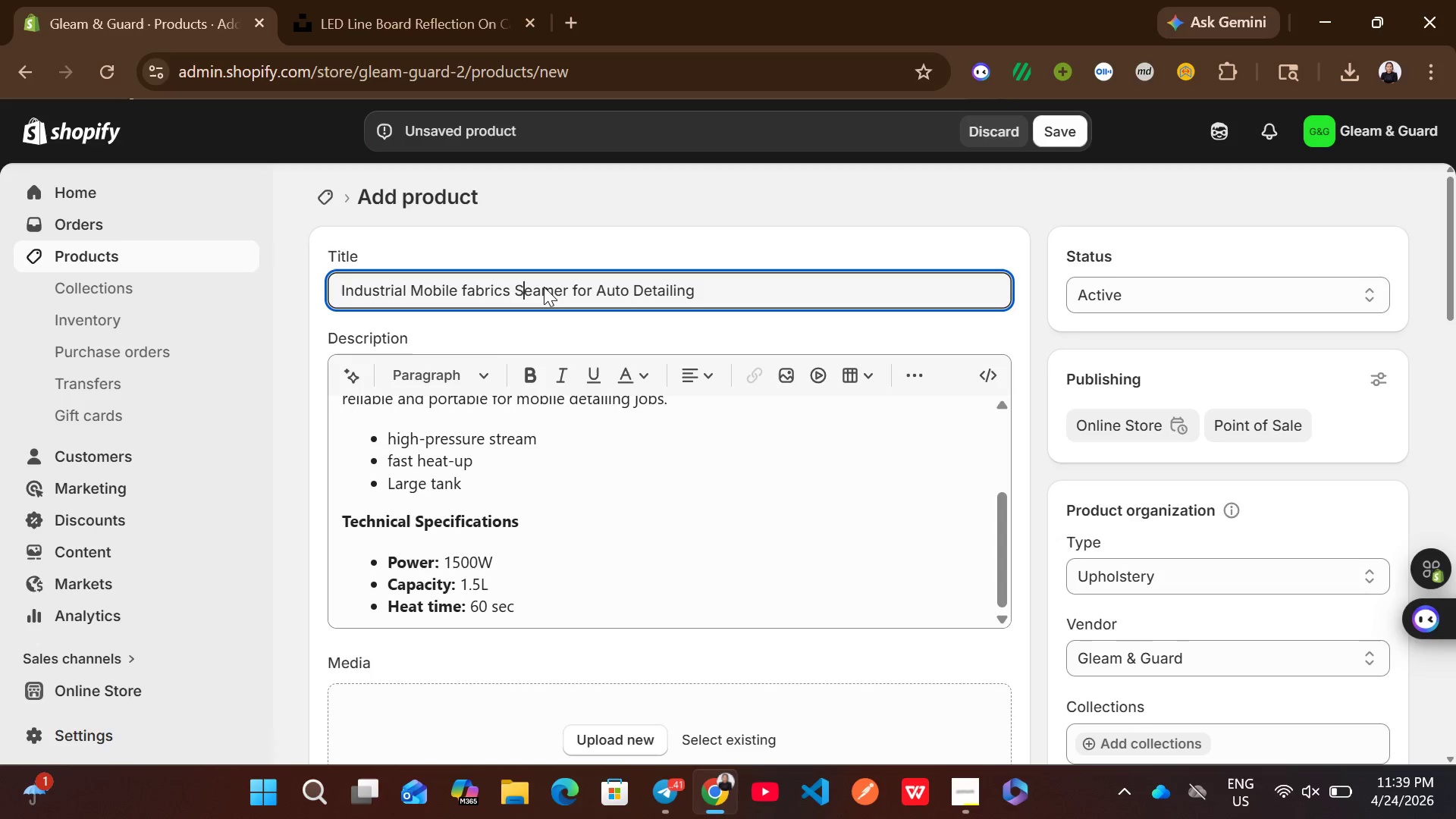 
key(T)
 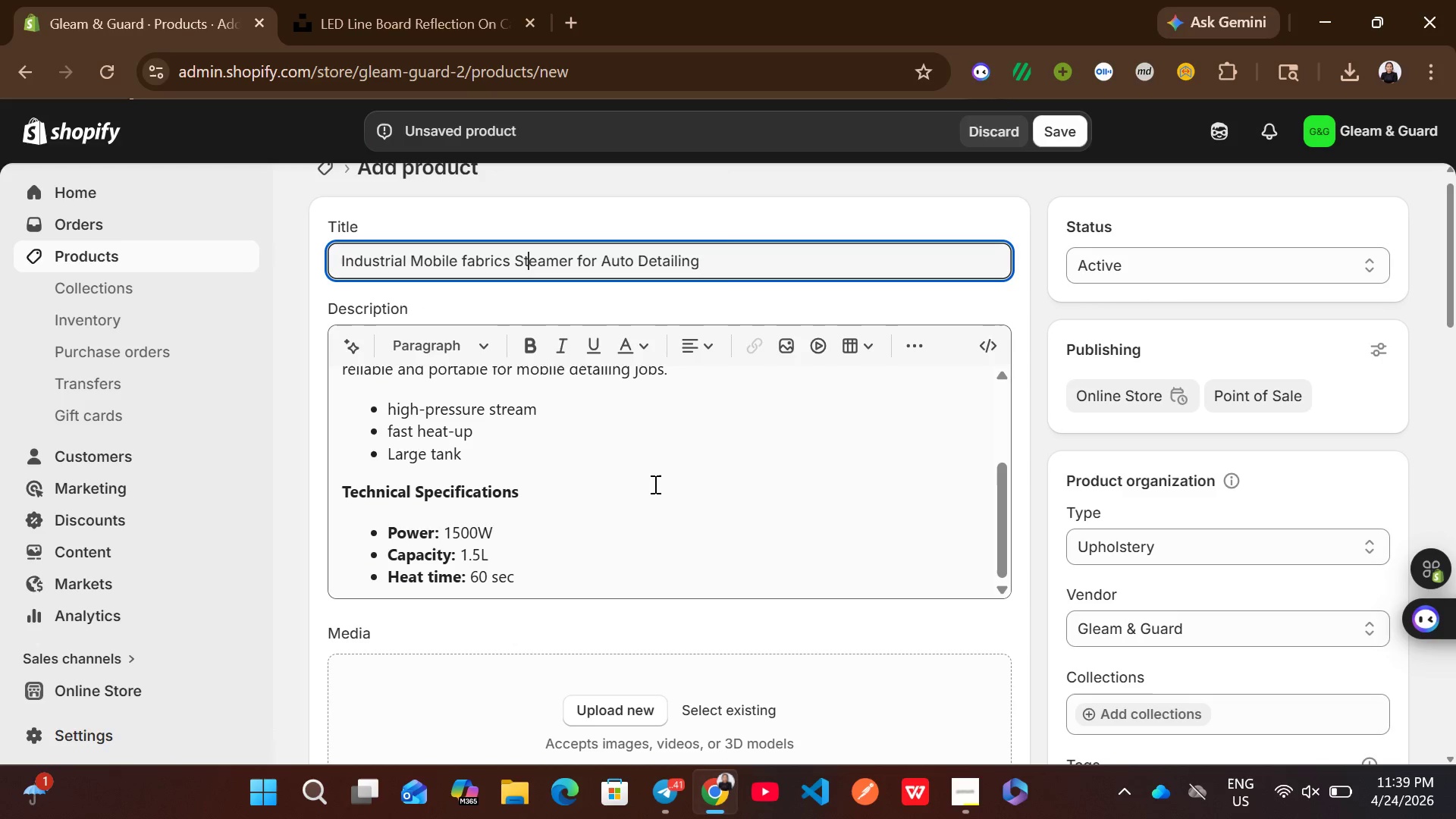 
wait(8.73)
 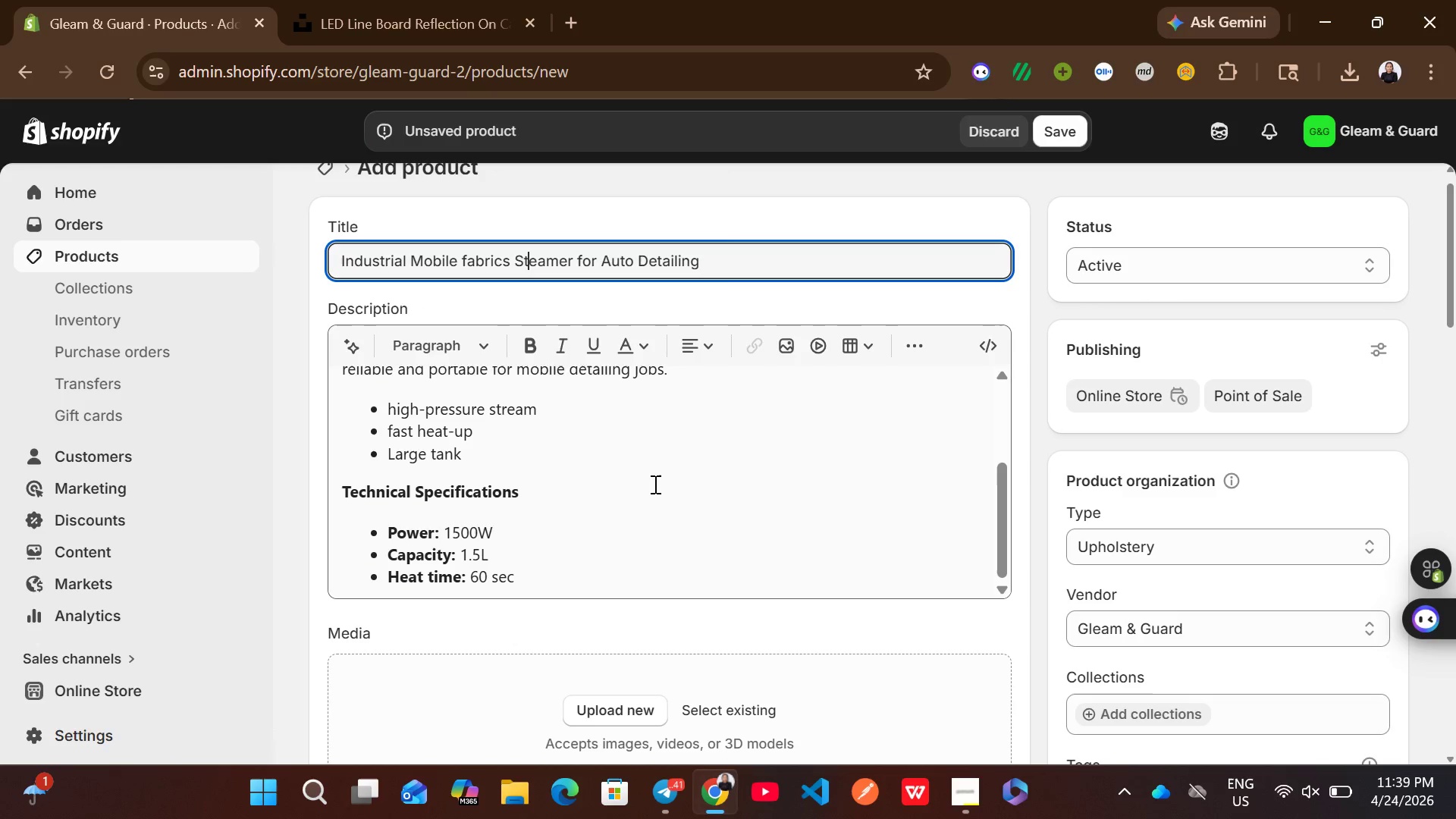 
left_click([736, 456])
 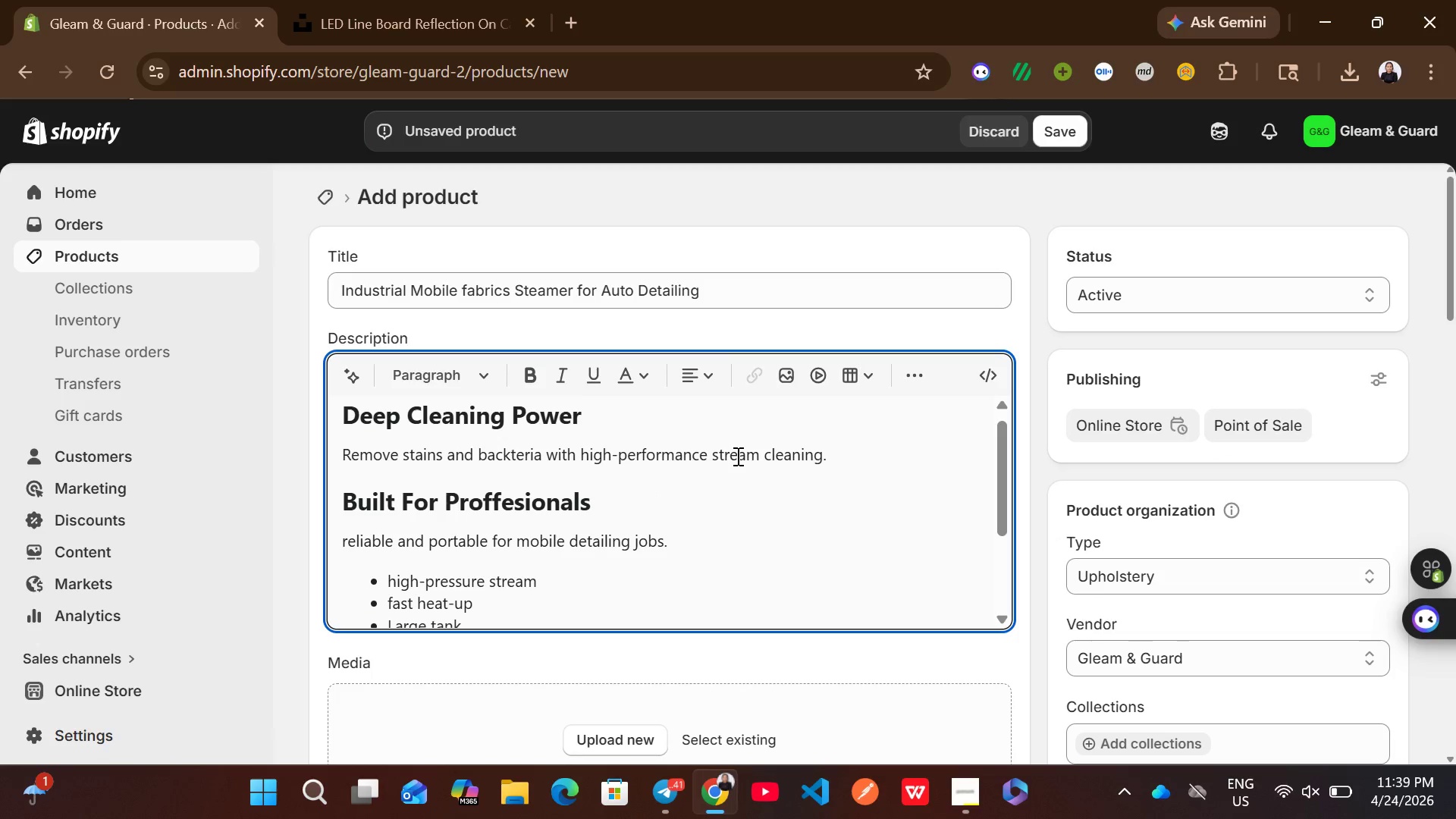 
key(ArrowLeft)
 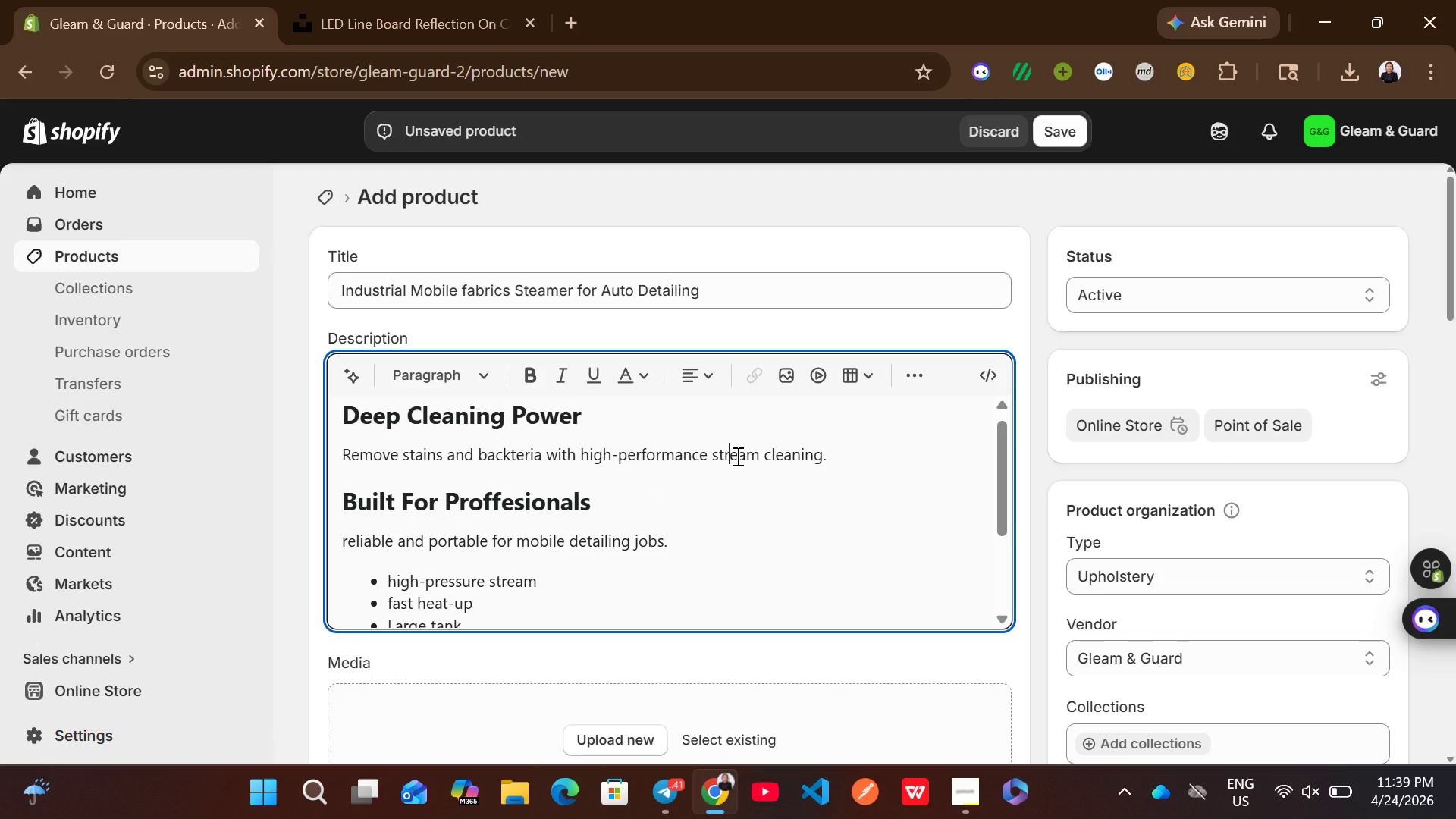 
key(Backspace)
 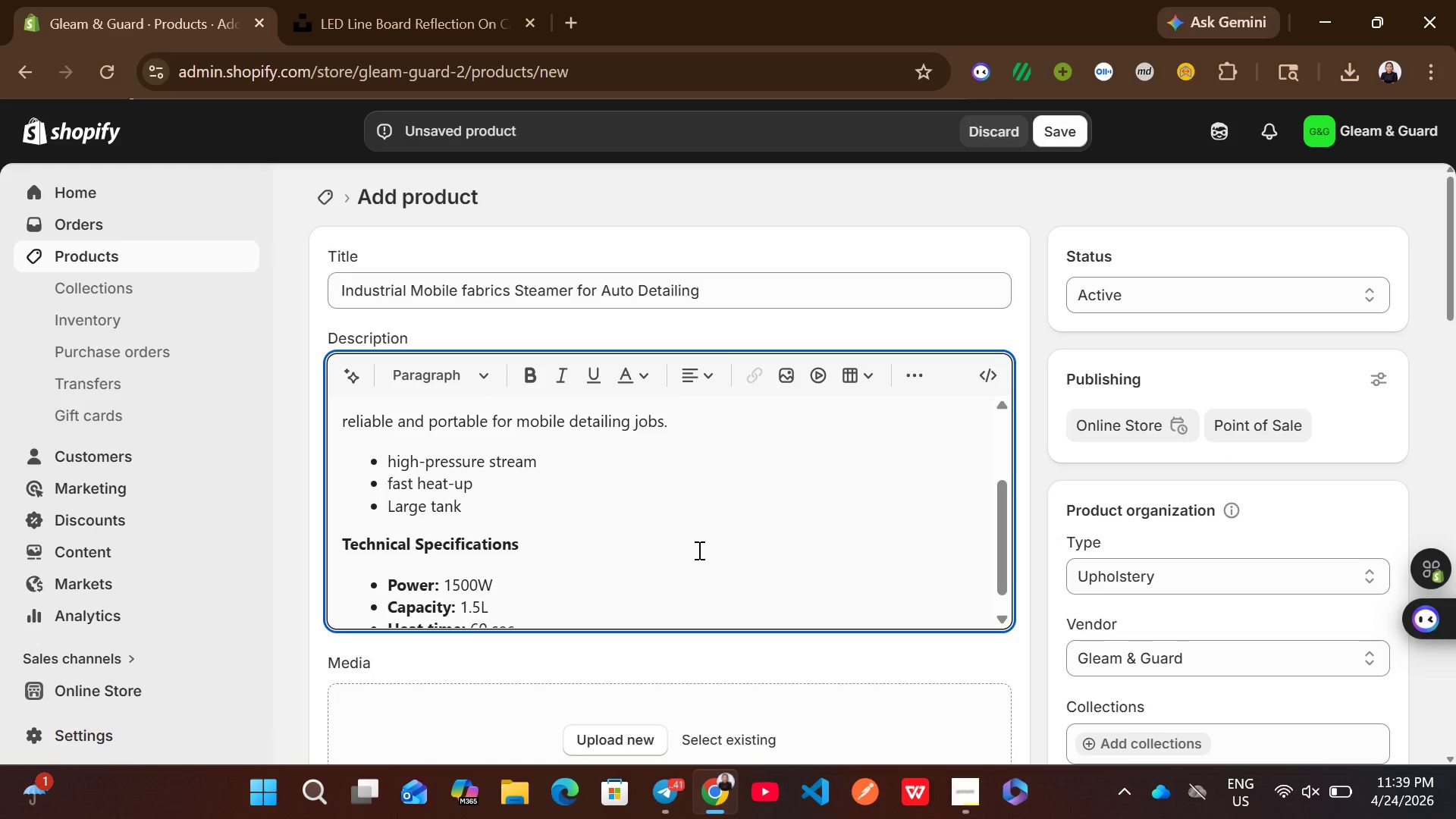 
left_click([504, 463])
 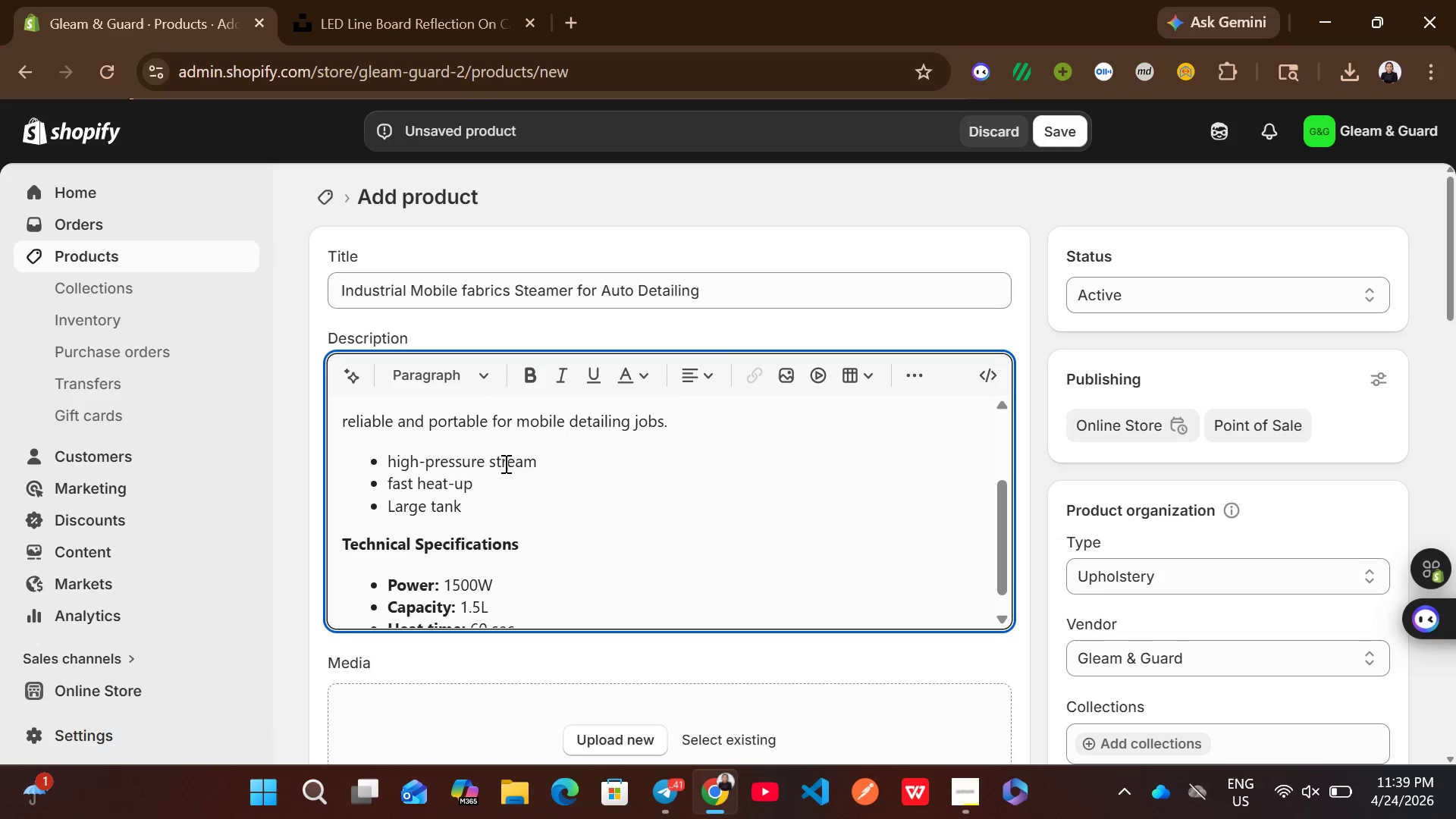 
key(Backspace)
 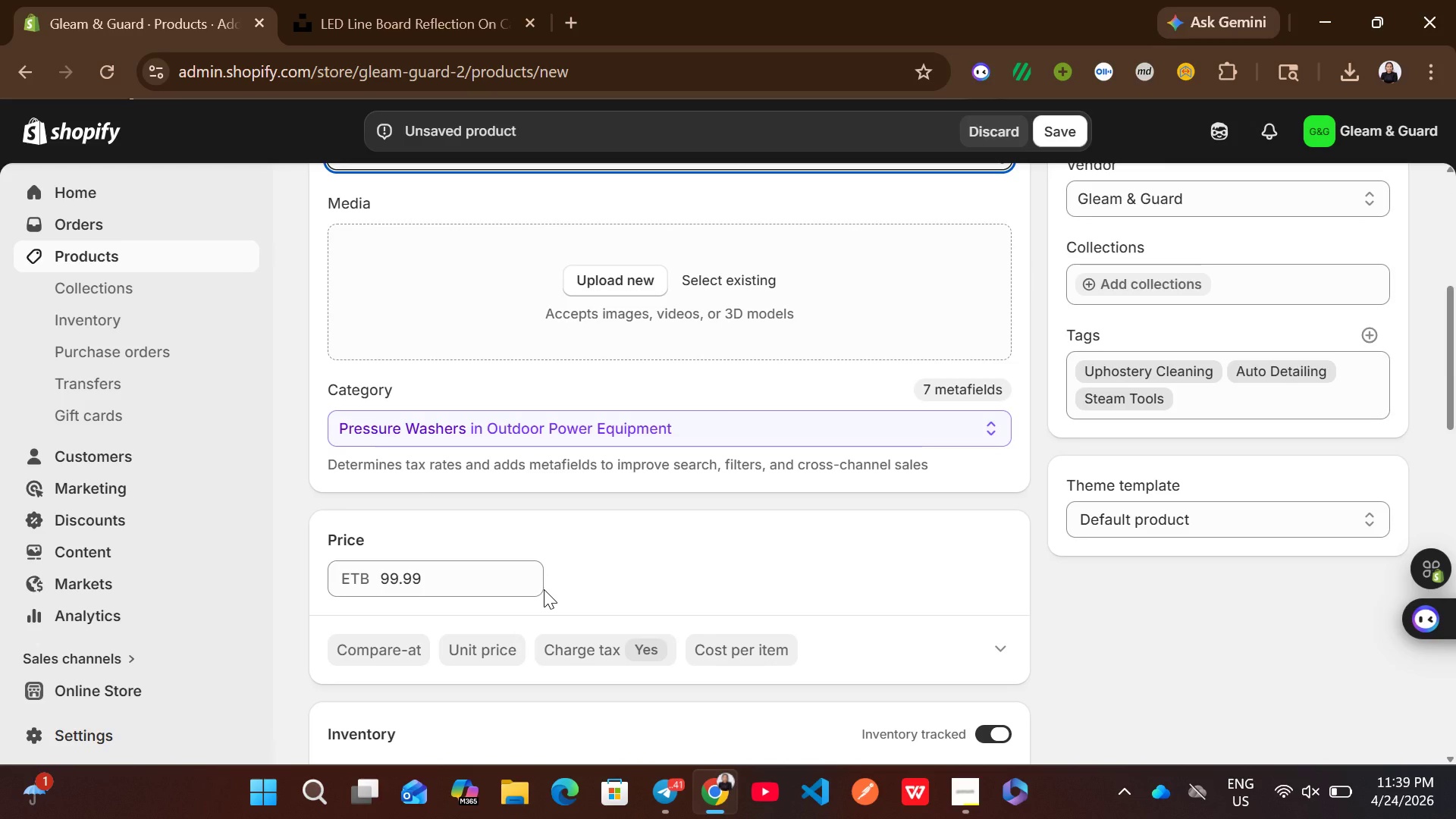 
wait(11.06)
 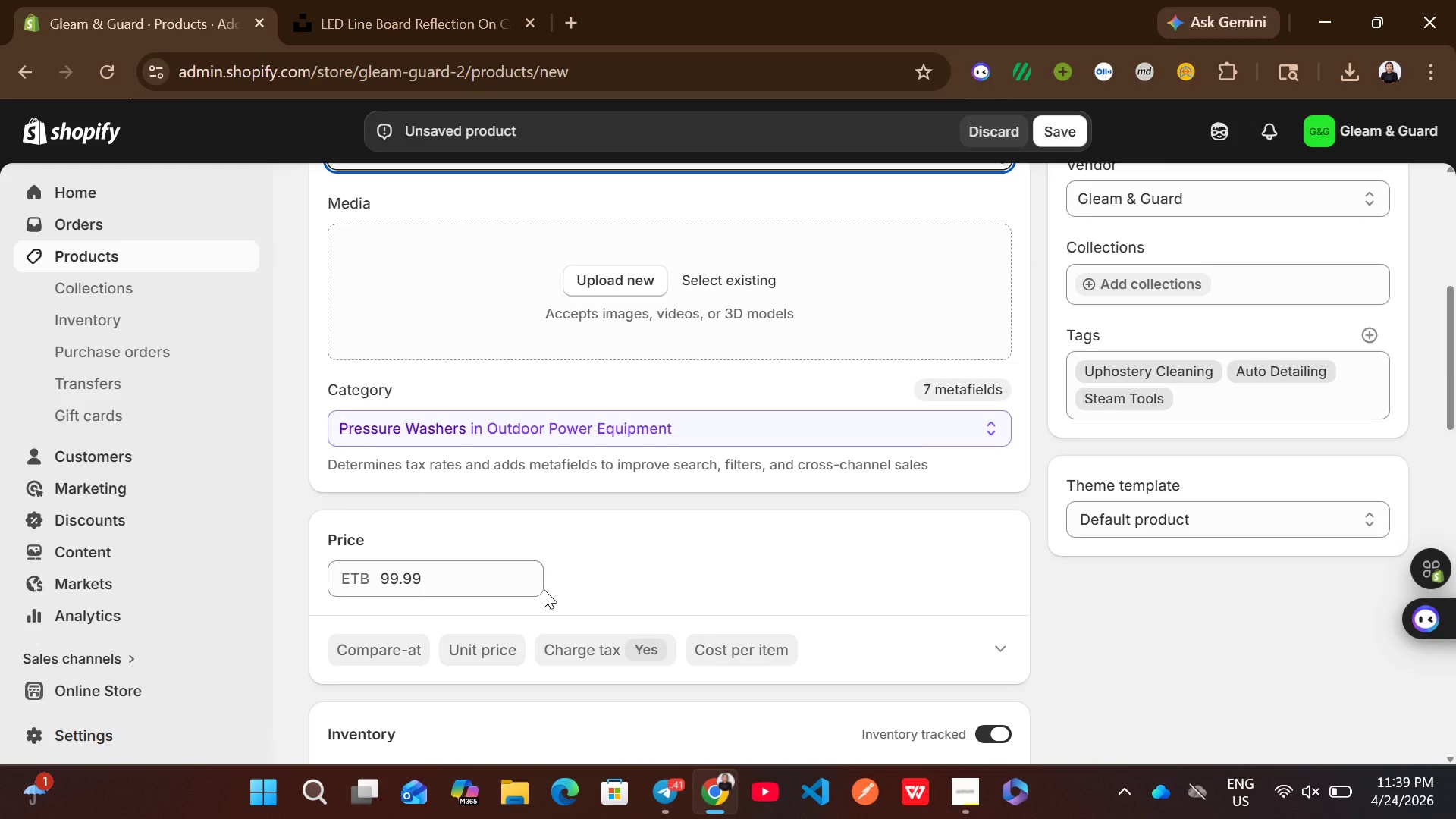 
left_click([444, 528])
 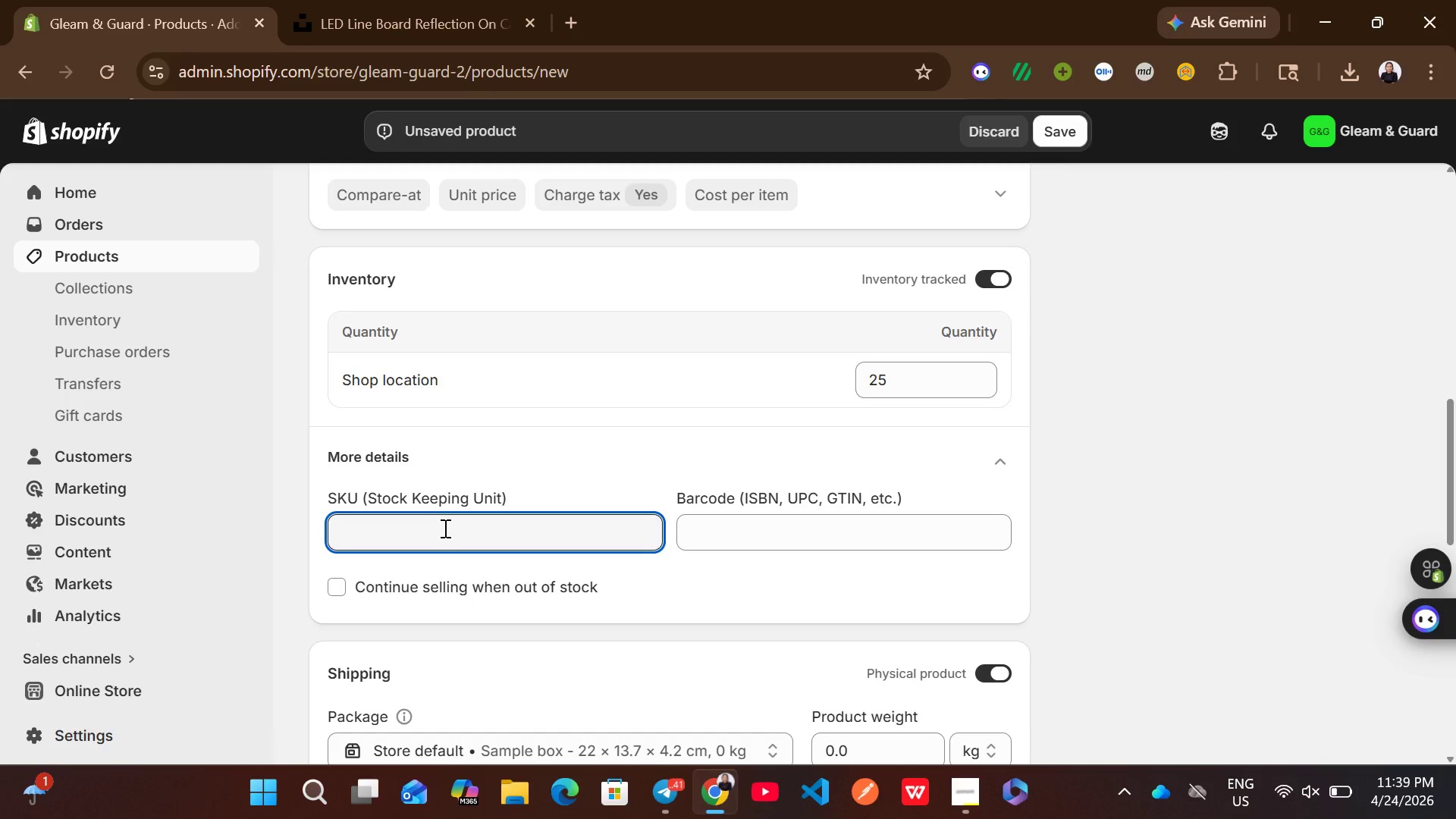 
wait(6.78)
 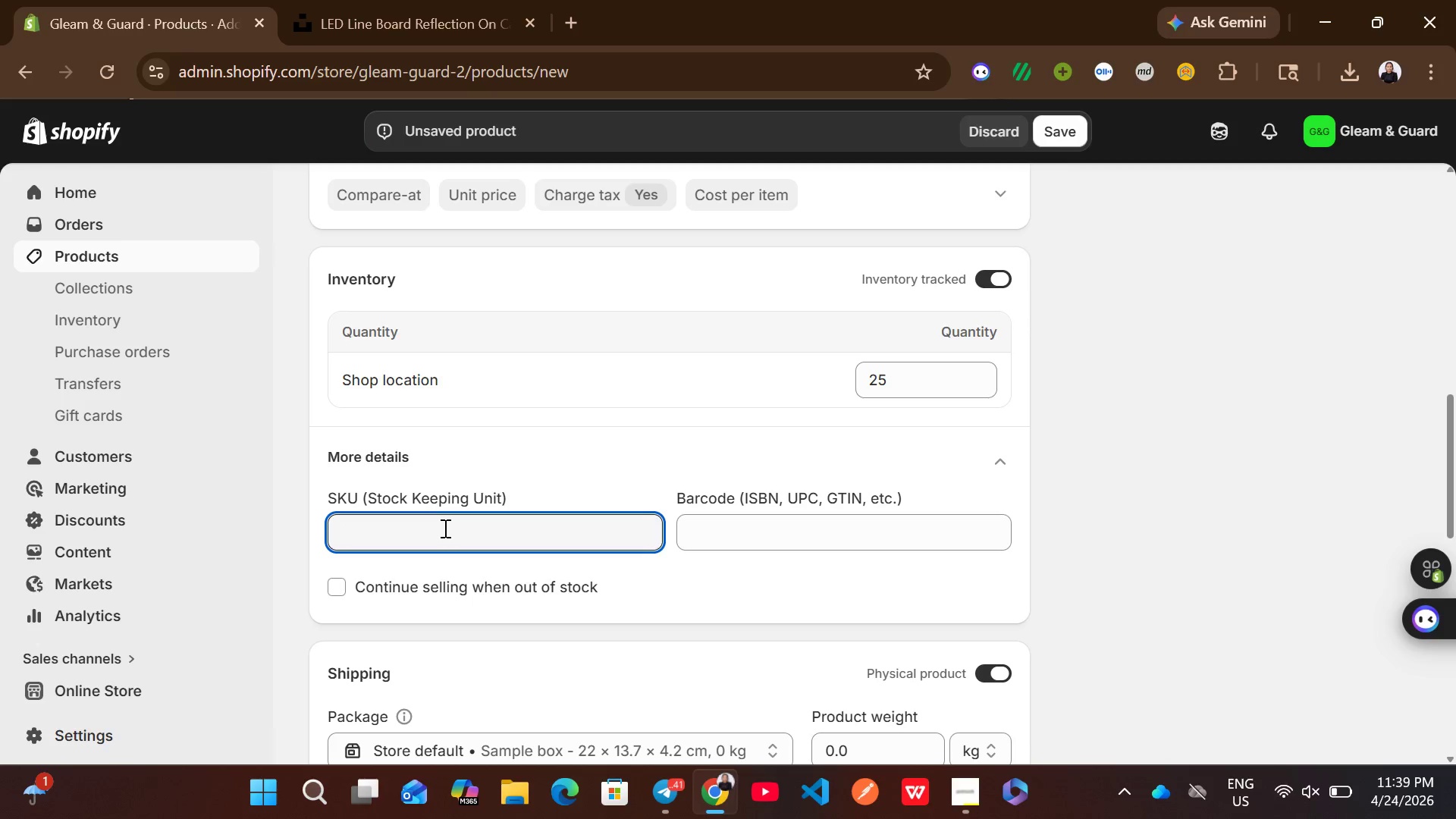 
type(IFD)
key(Backspace)
type(SF)
key(Backspace)
type(A-0)
 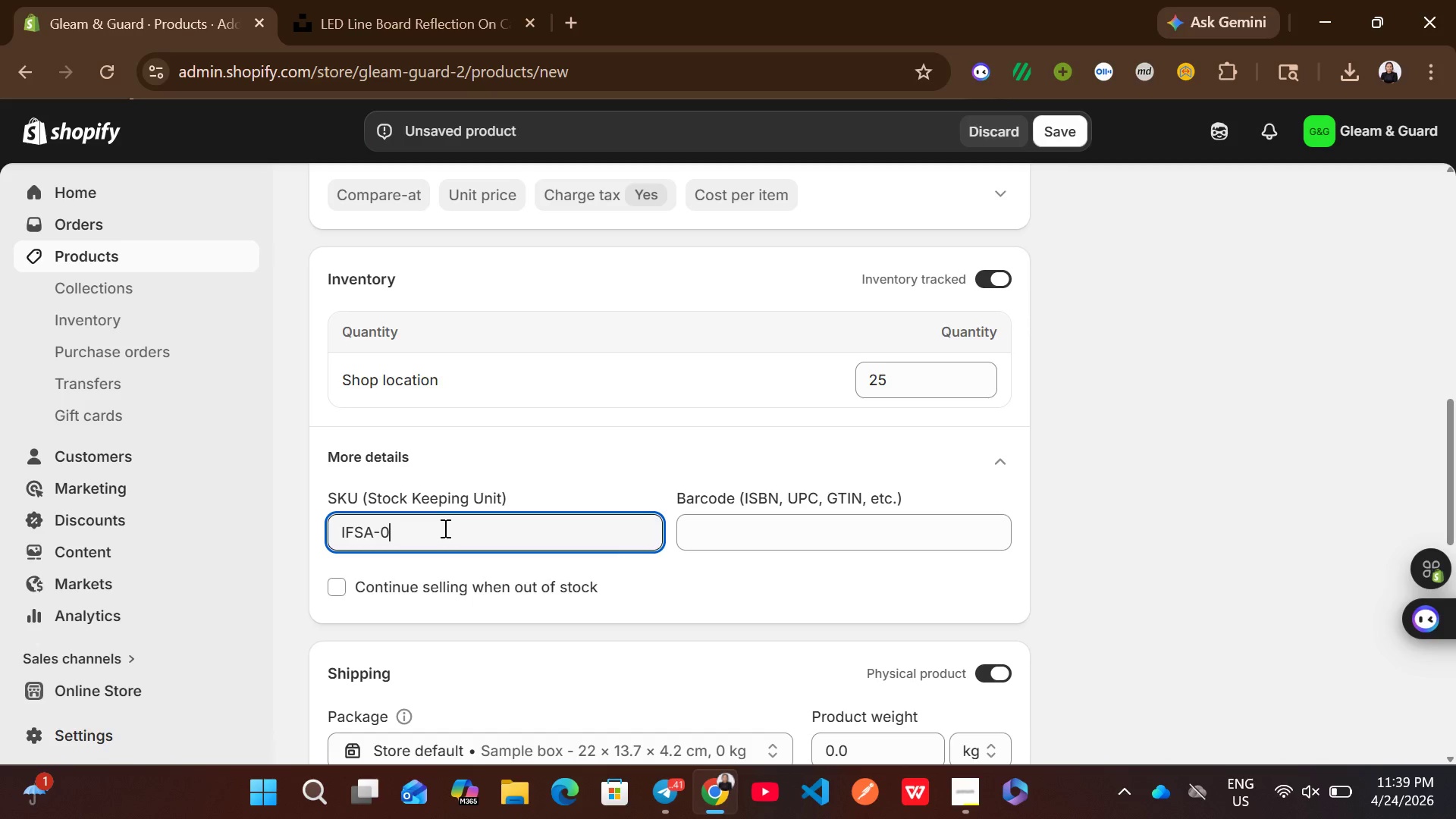 
key(4)
 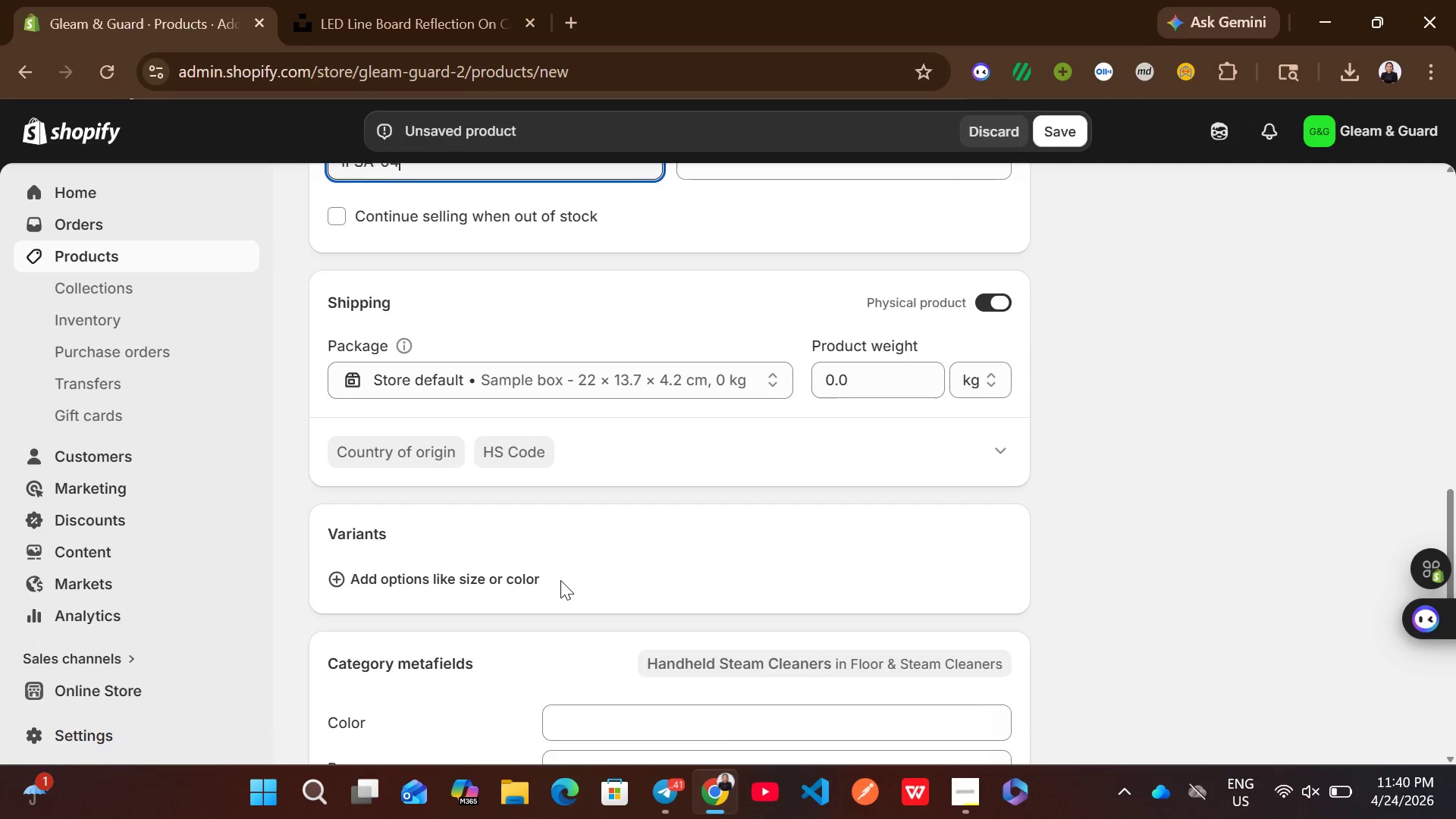 
left_click([854, 385])
 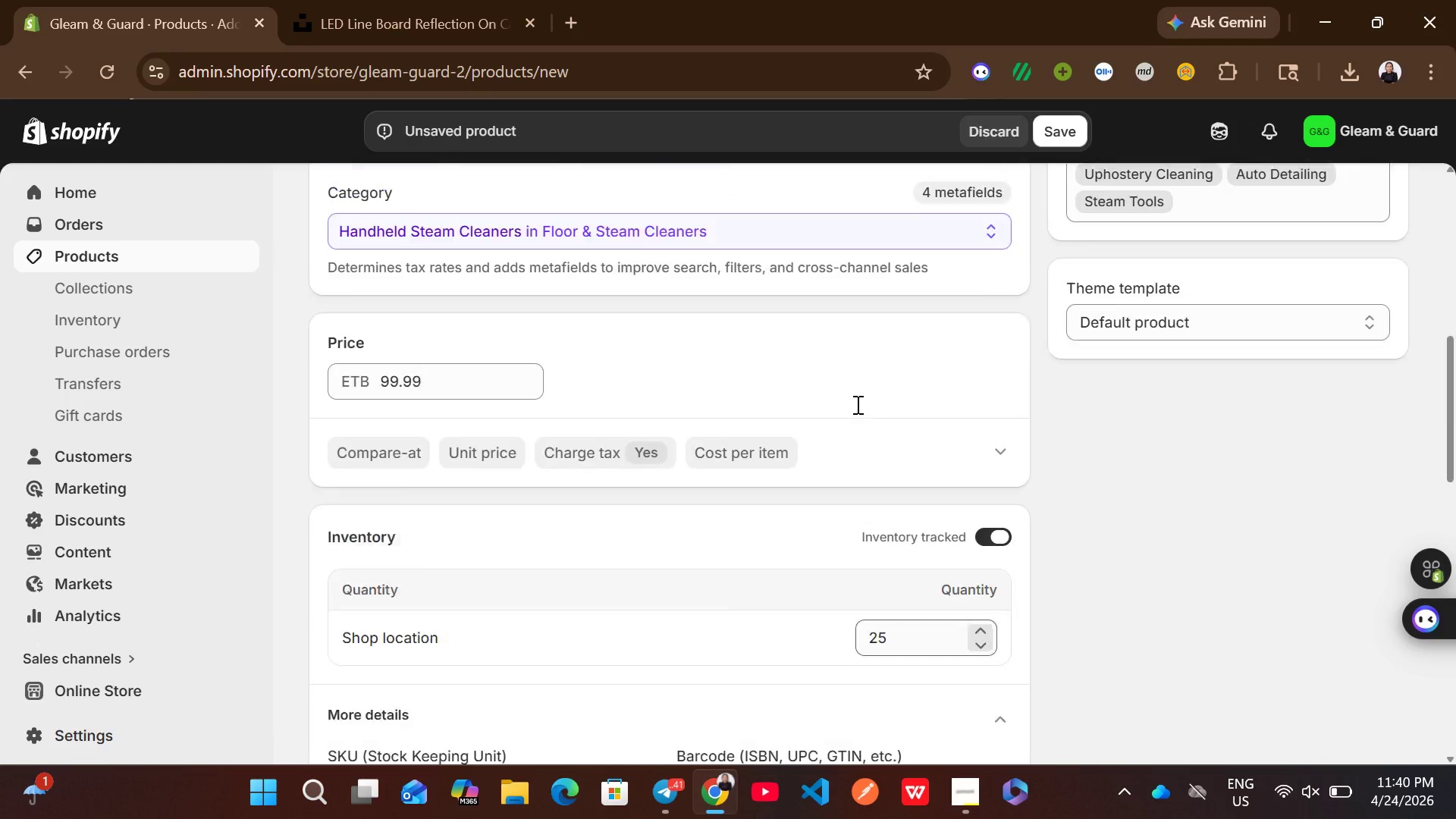 
wait(9.26)
 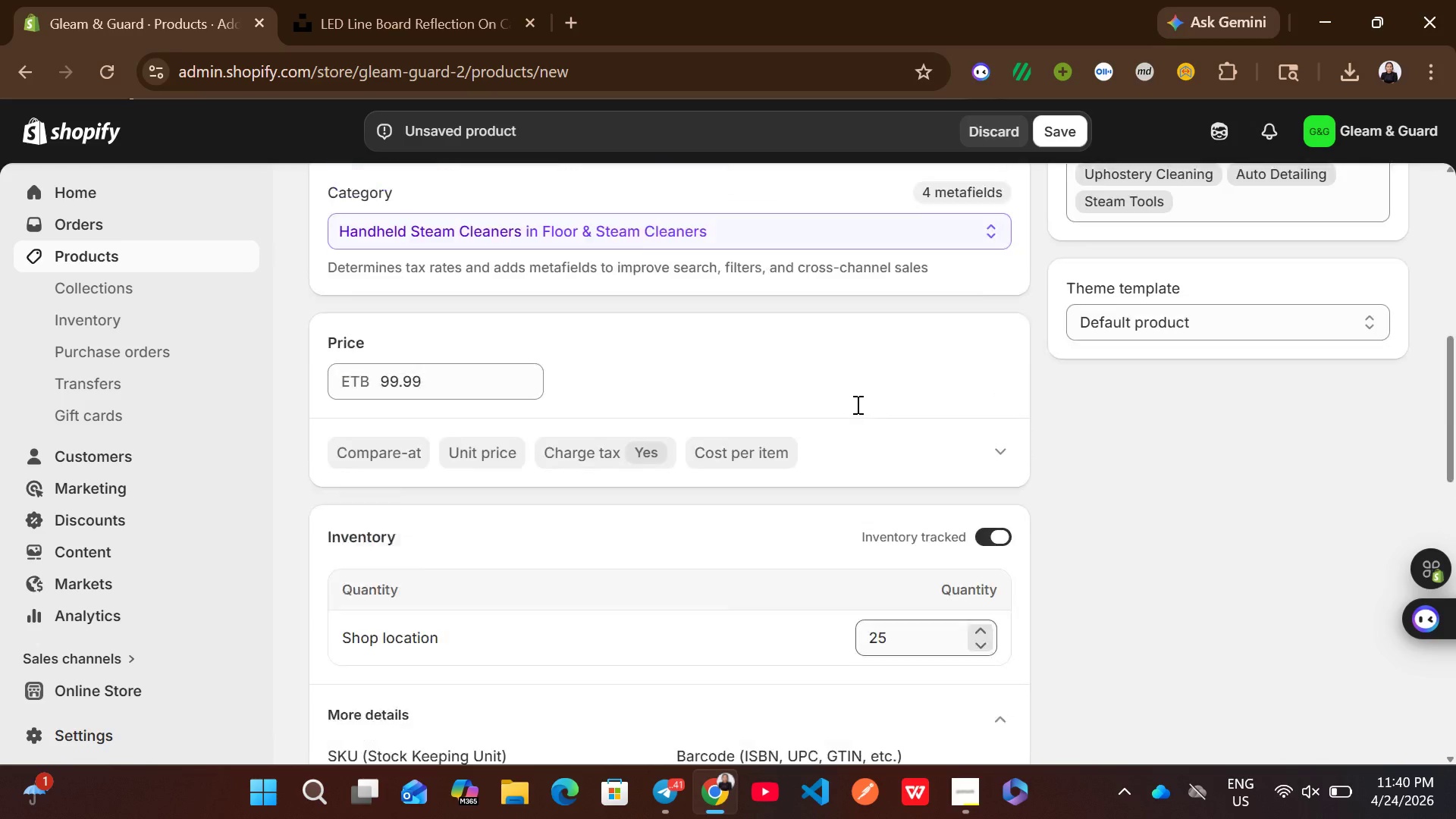 
left_click([984, 479])
 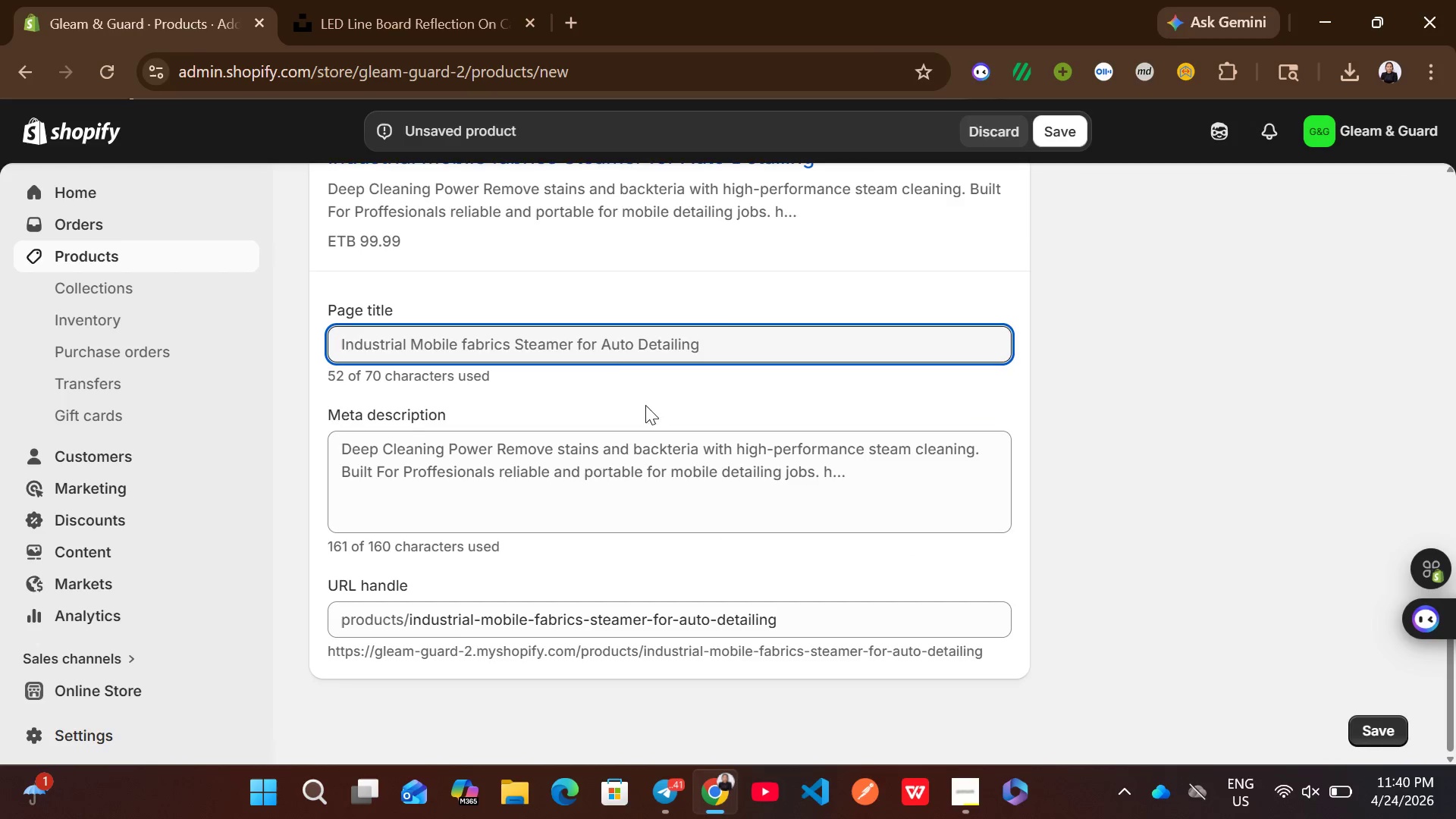 
left_click([602, 338])
 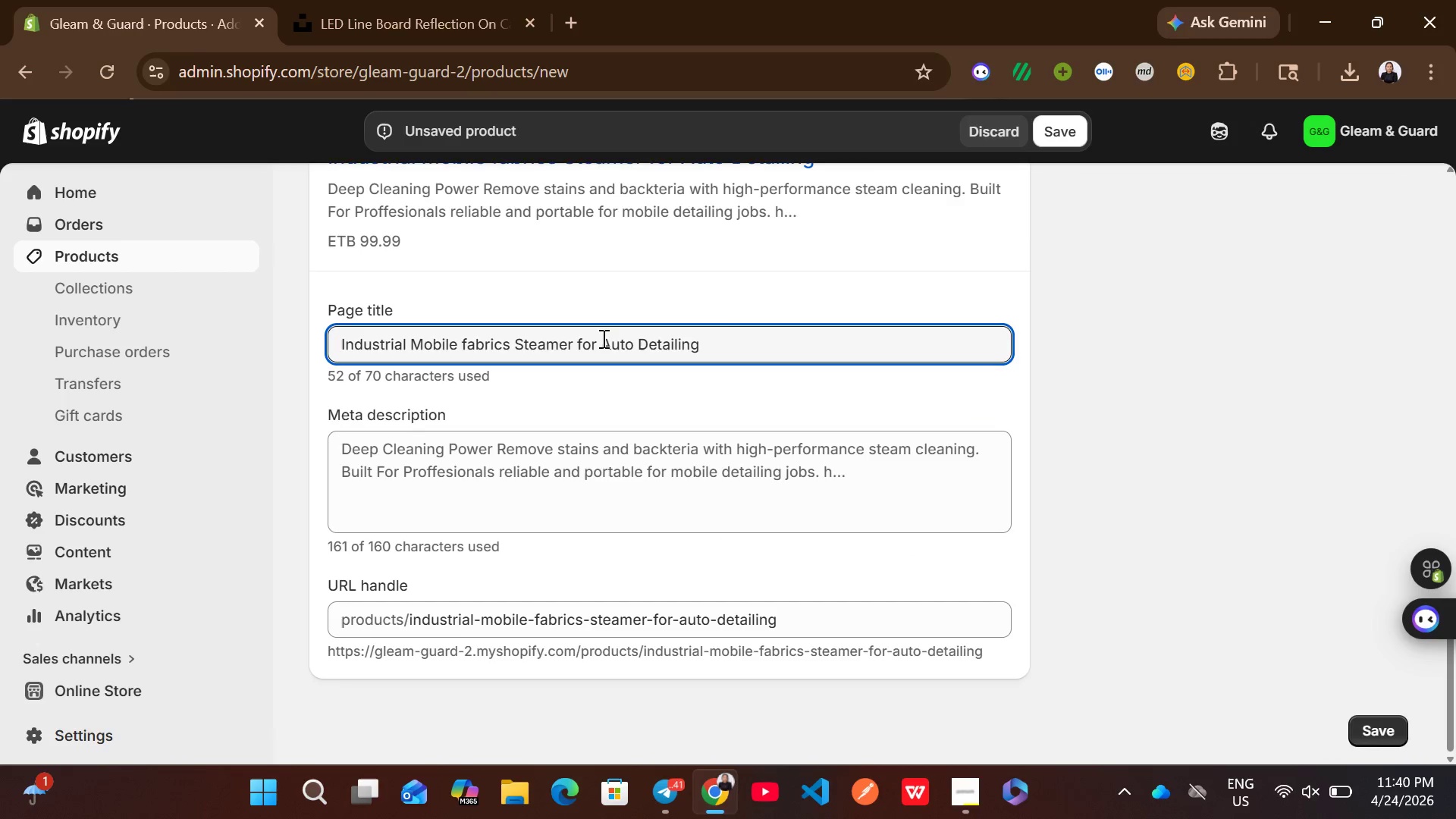 
wait(10.61)
 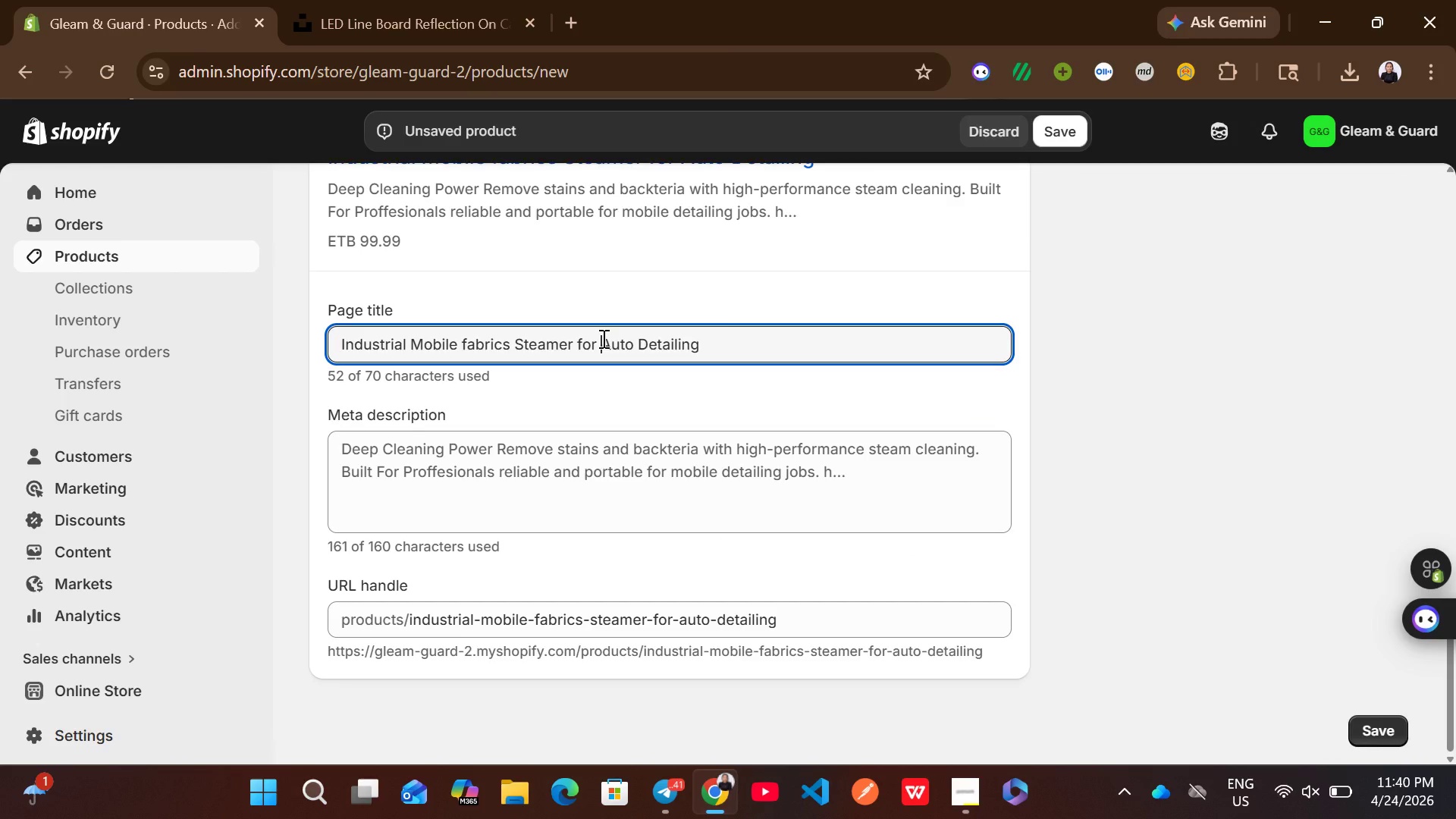 
type(Indi)
 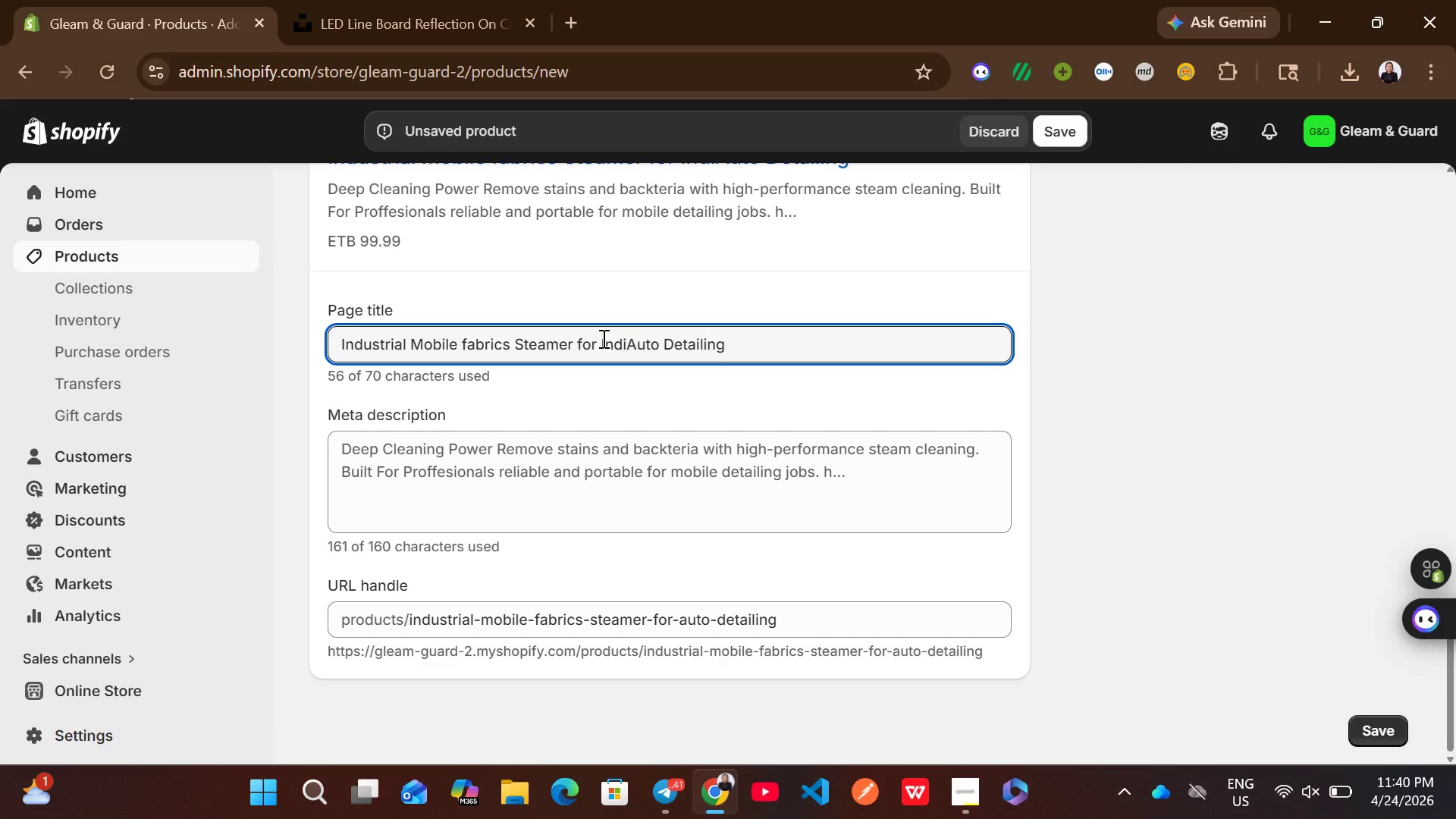 
key(Control+ControlLeft)
 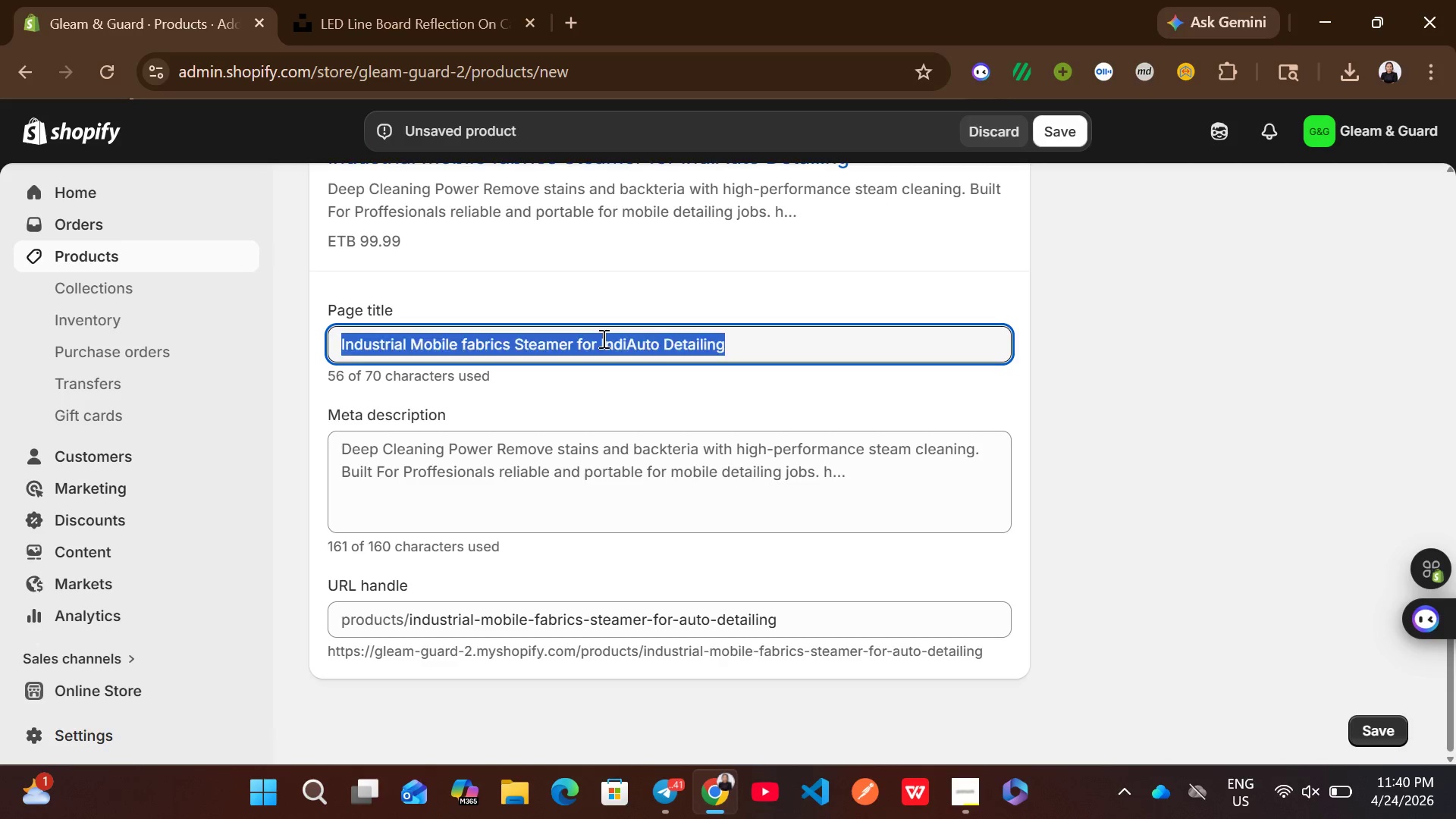 
key(Control+A)
 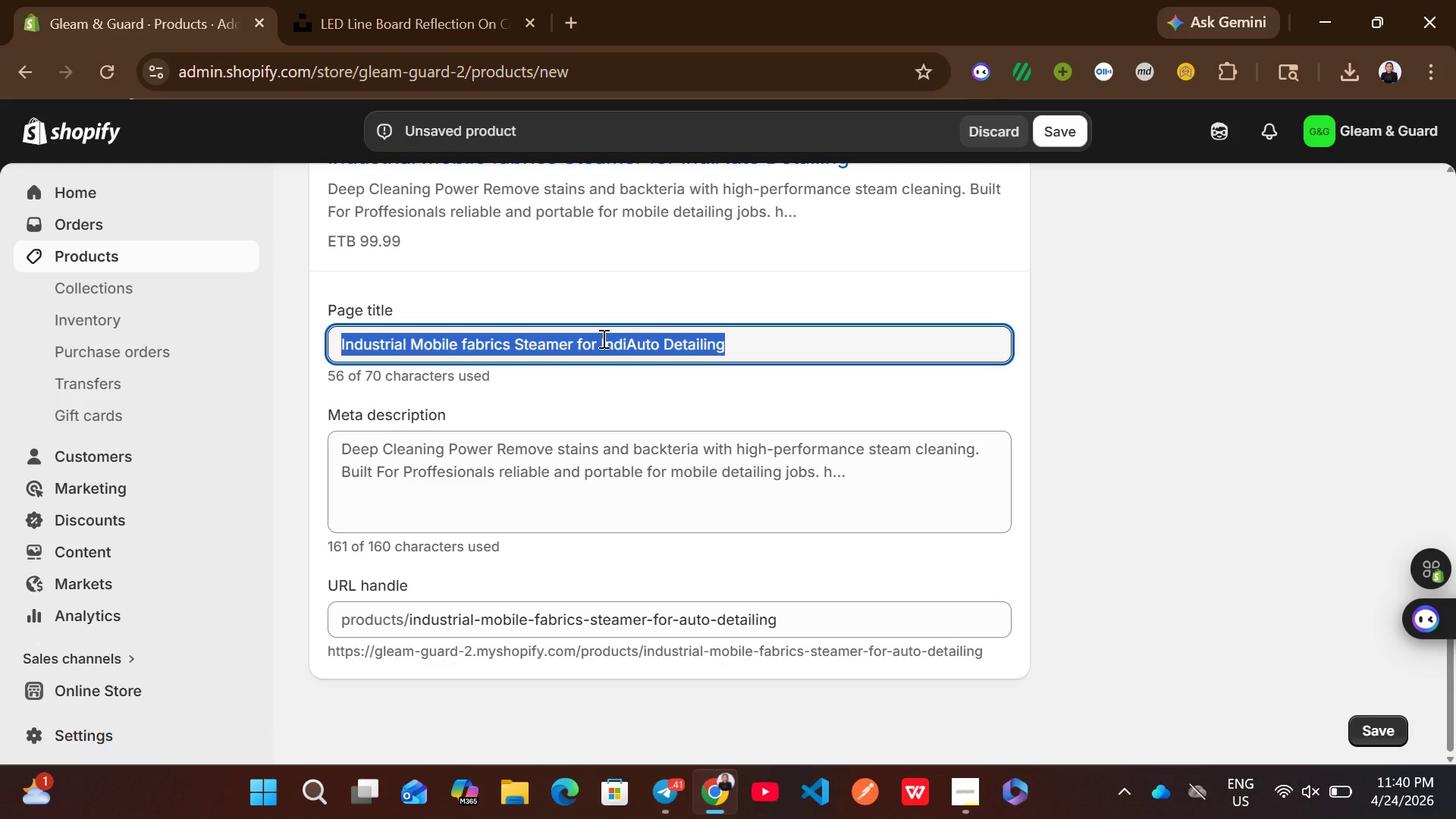 
hold_key(key=ShiftLeft, duration=0.44)
 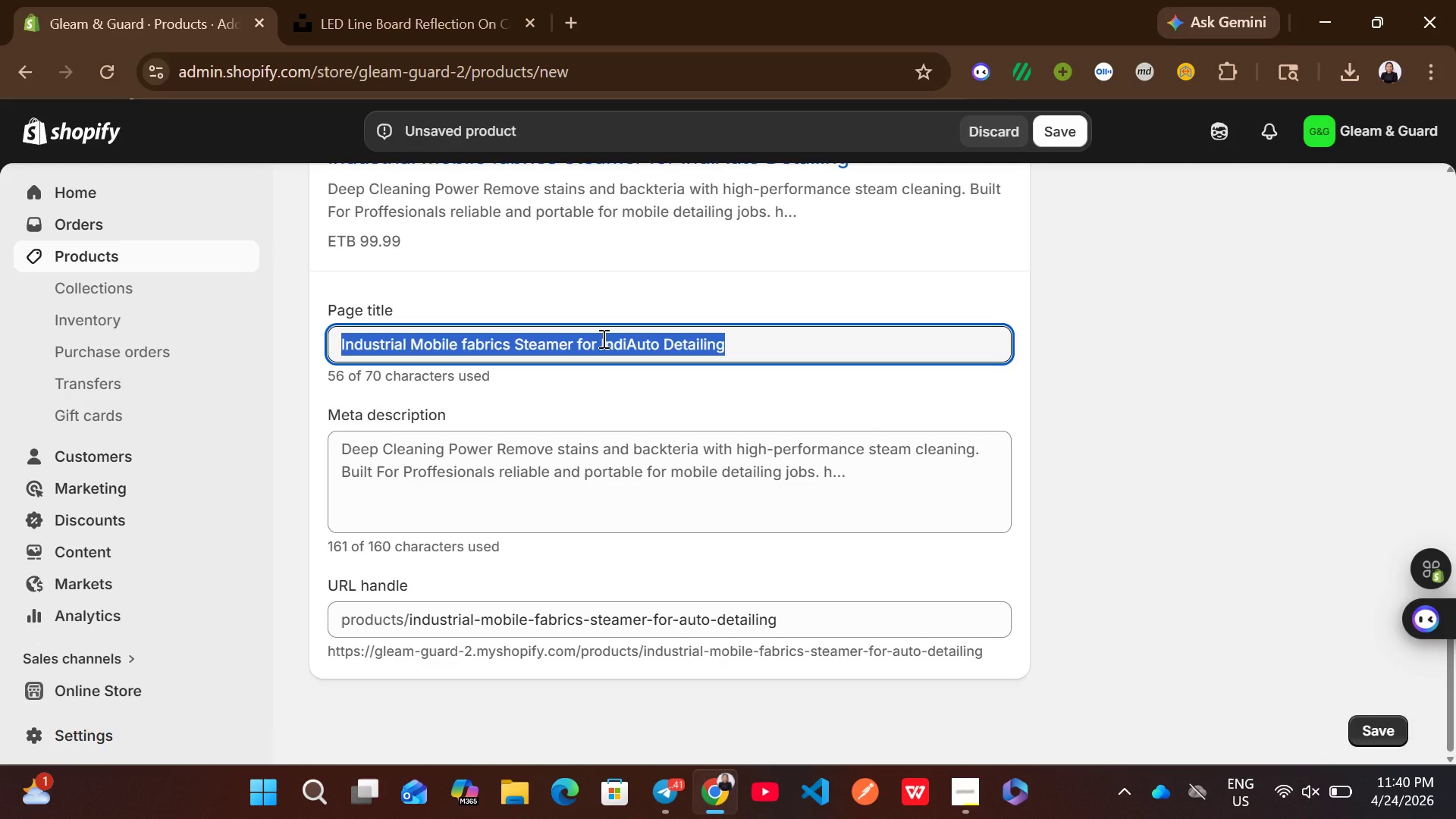 
key(Control+ControlLeft)
 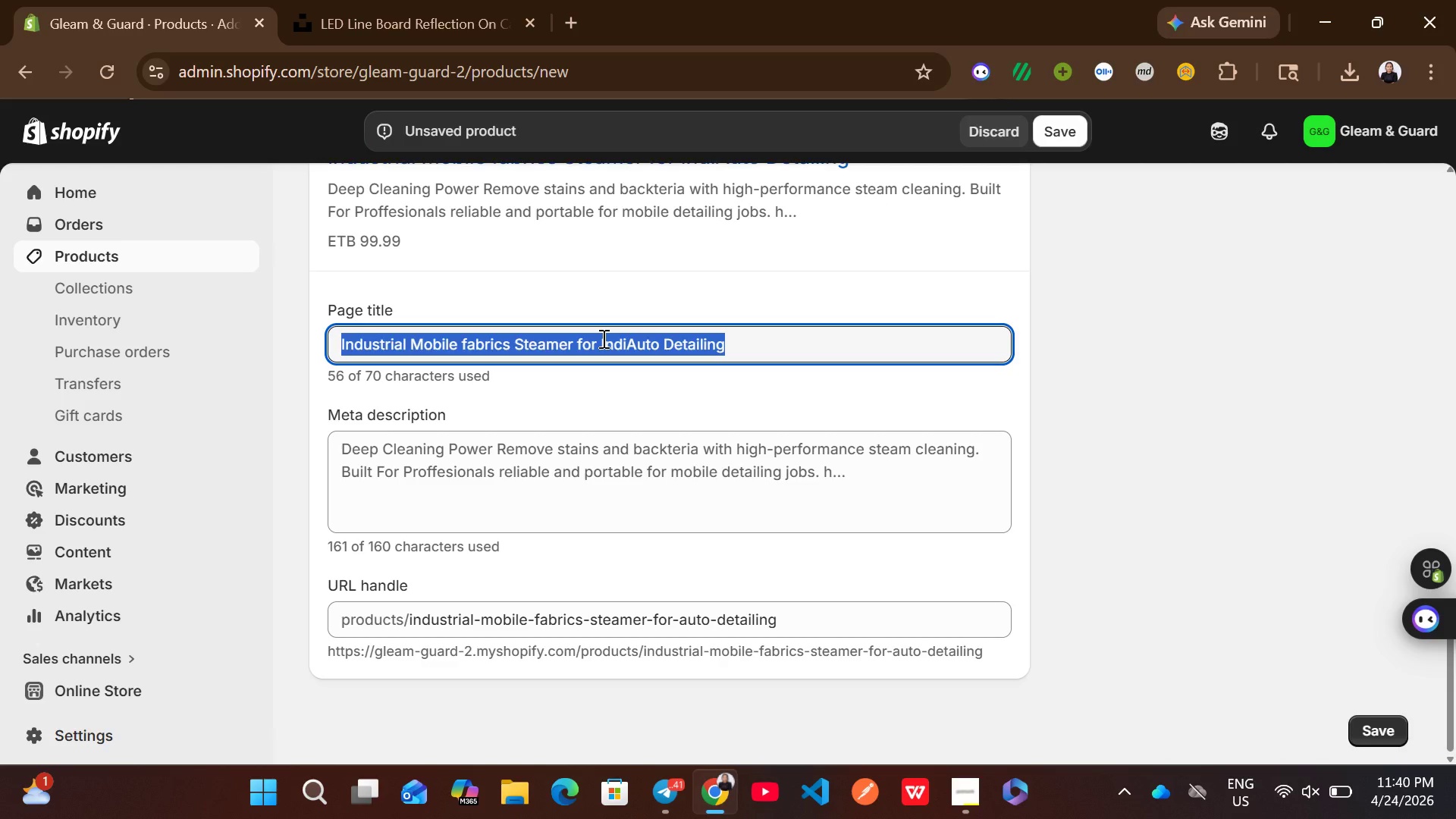 
key(Control+Z)
 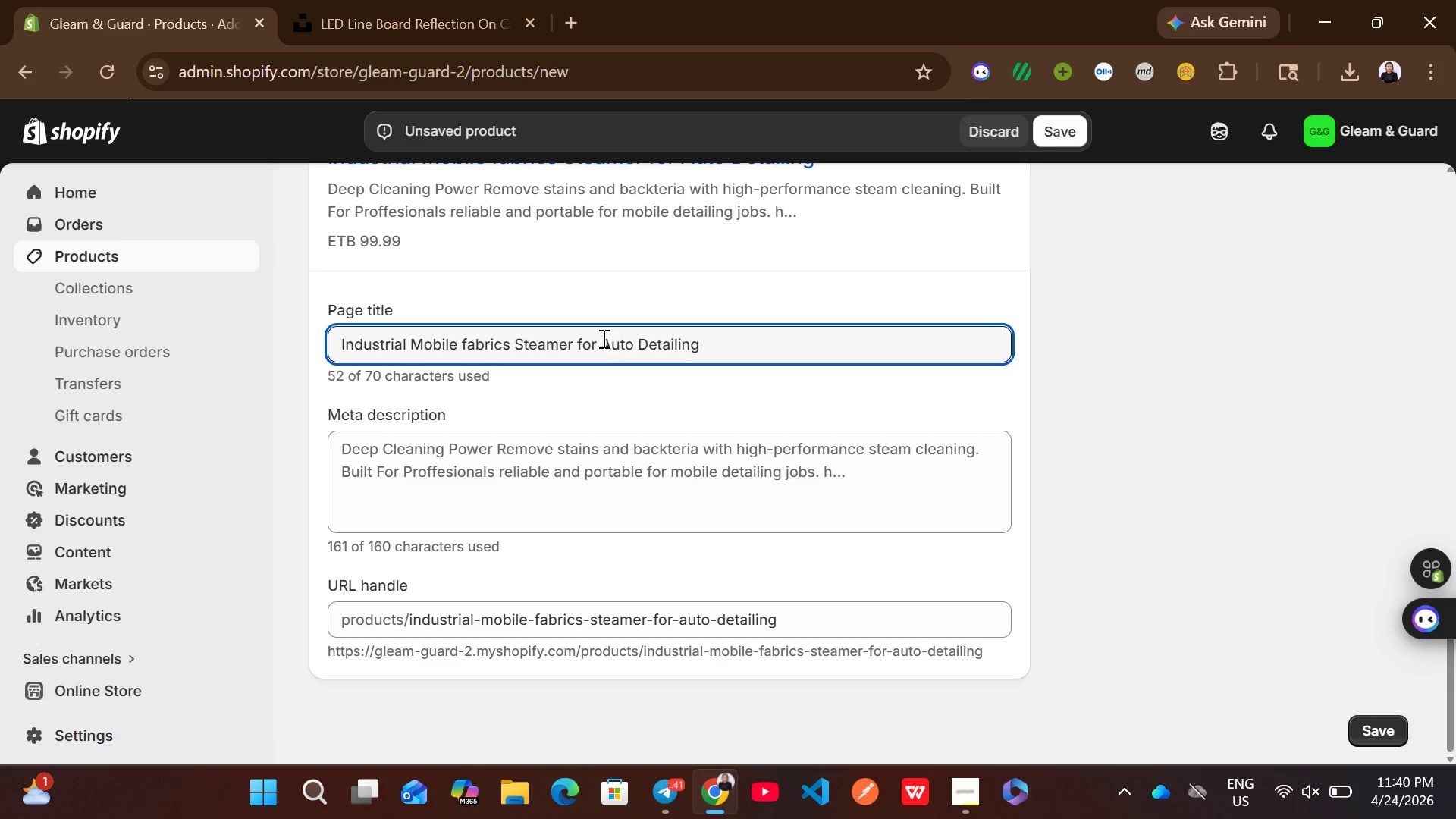 
key(Control+Z)
 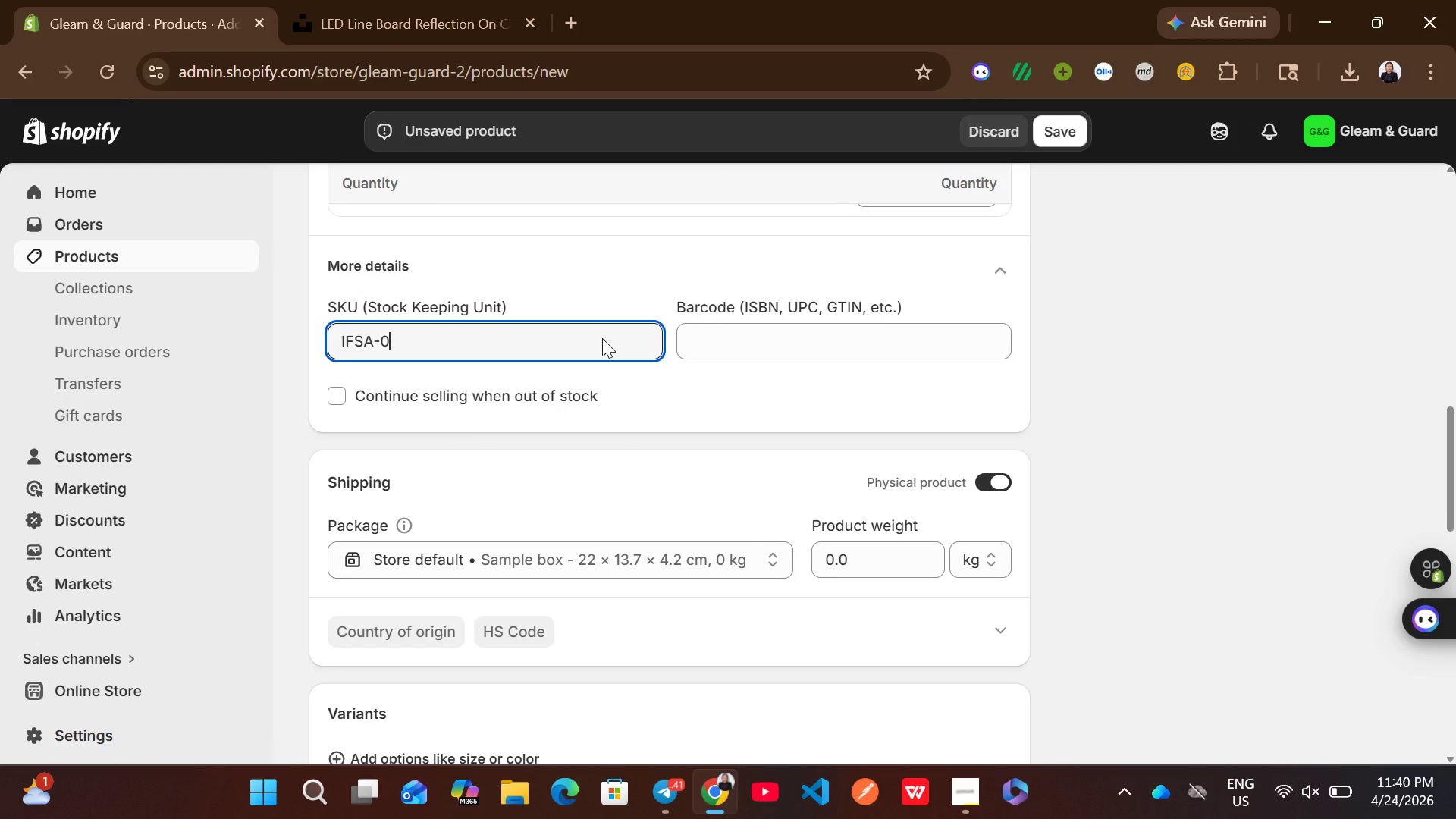 
wait(6.25)
 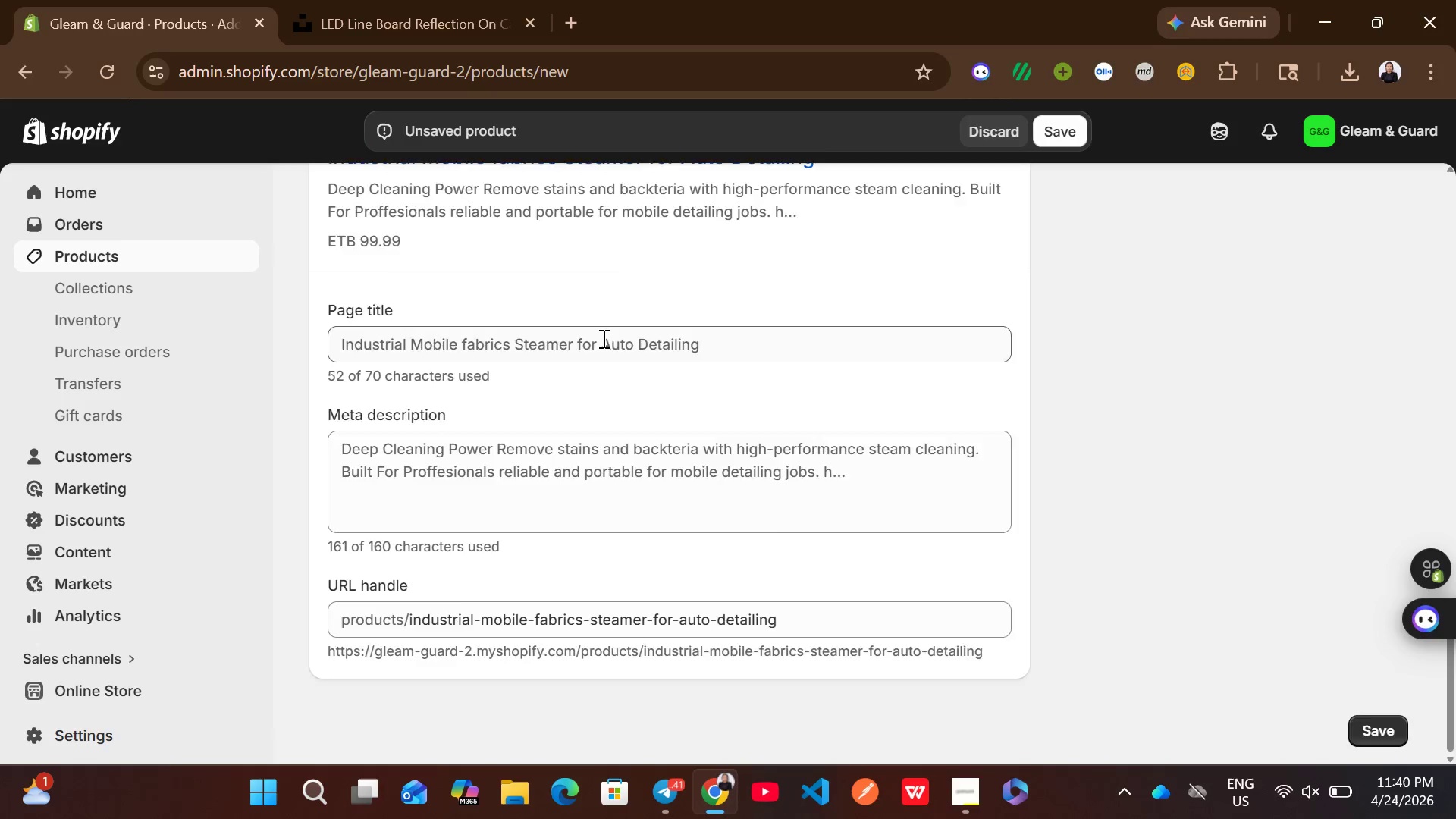 
key(4)
 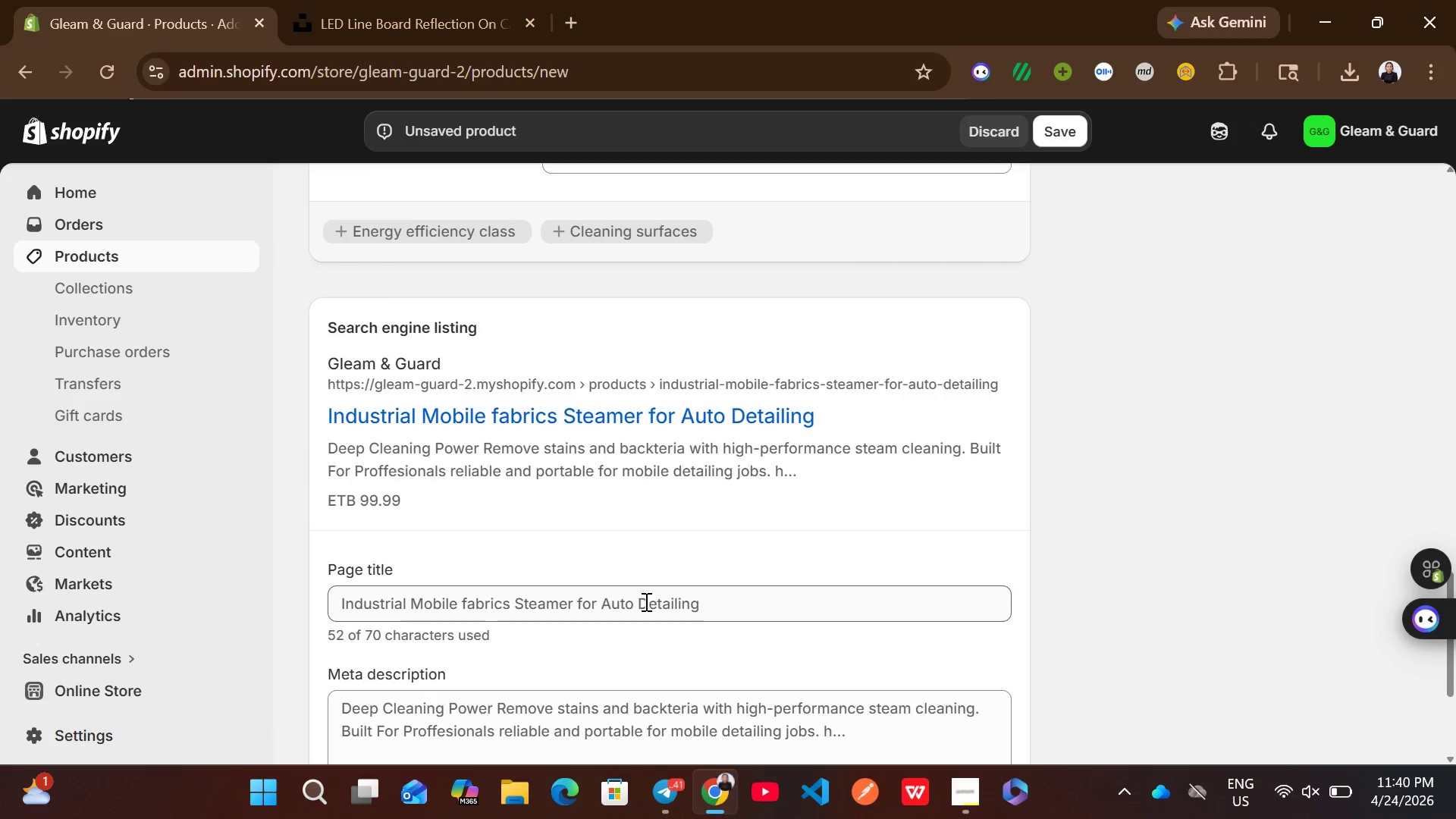 
left_click([638, 604])
 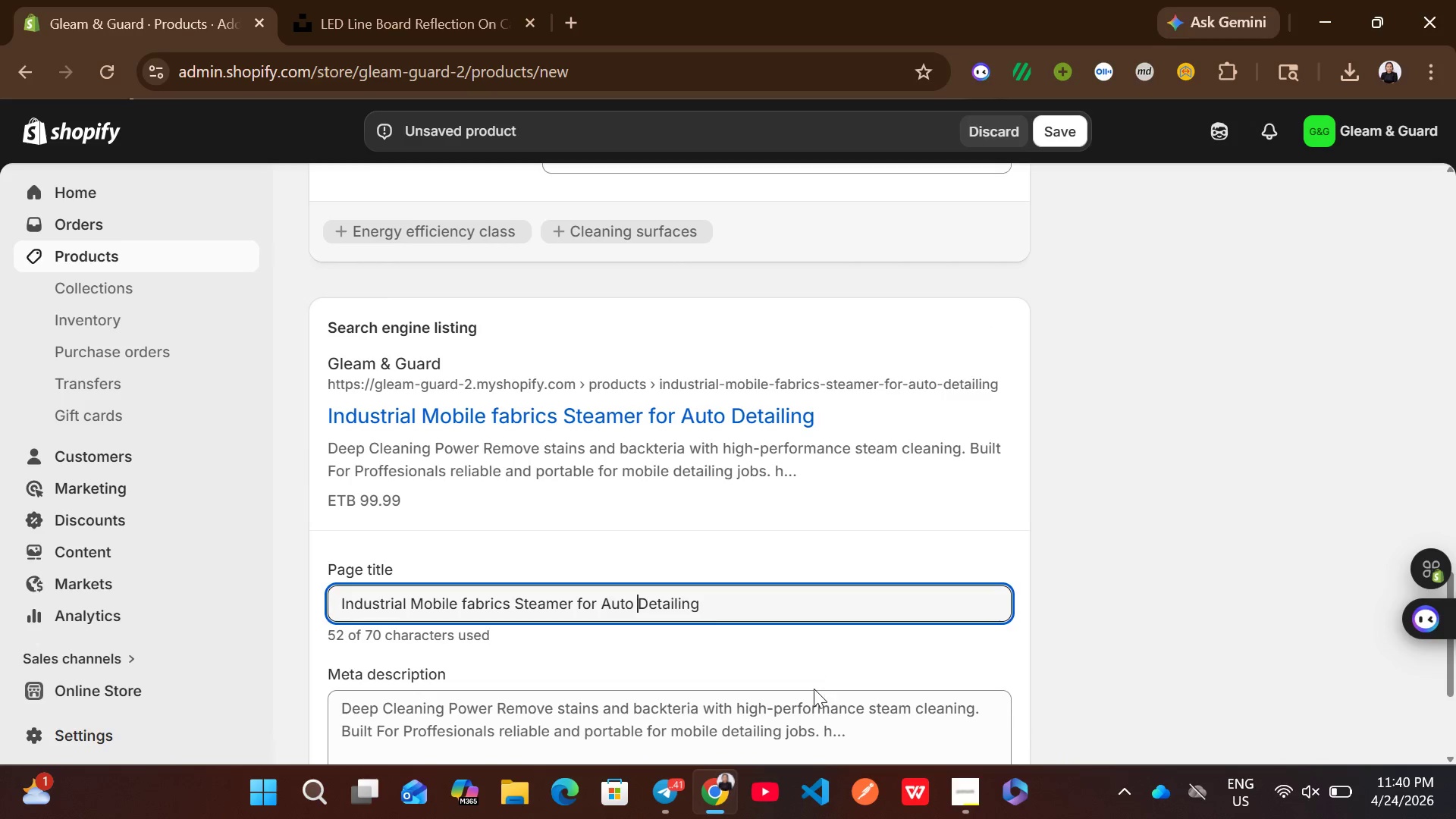 
left_click([651, 698])
 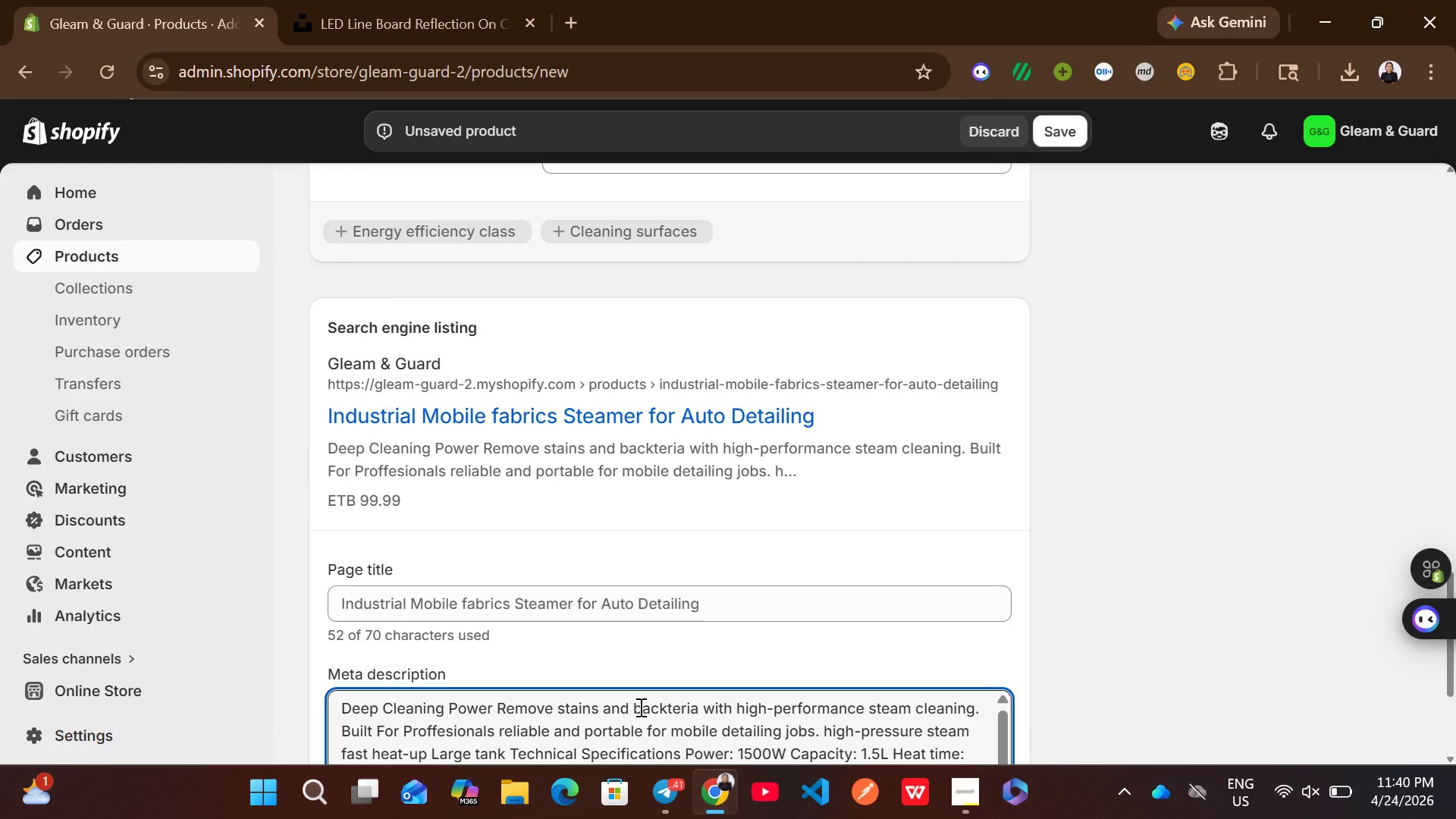 
key(Control+ControlLeft)
 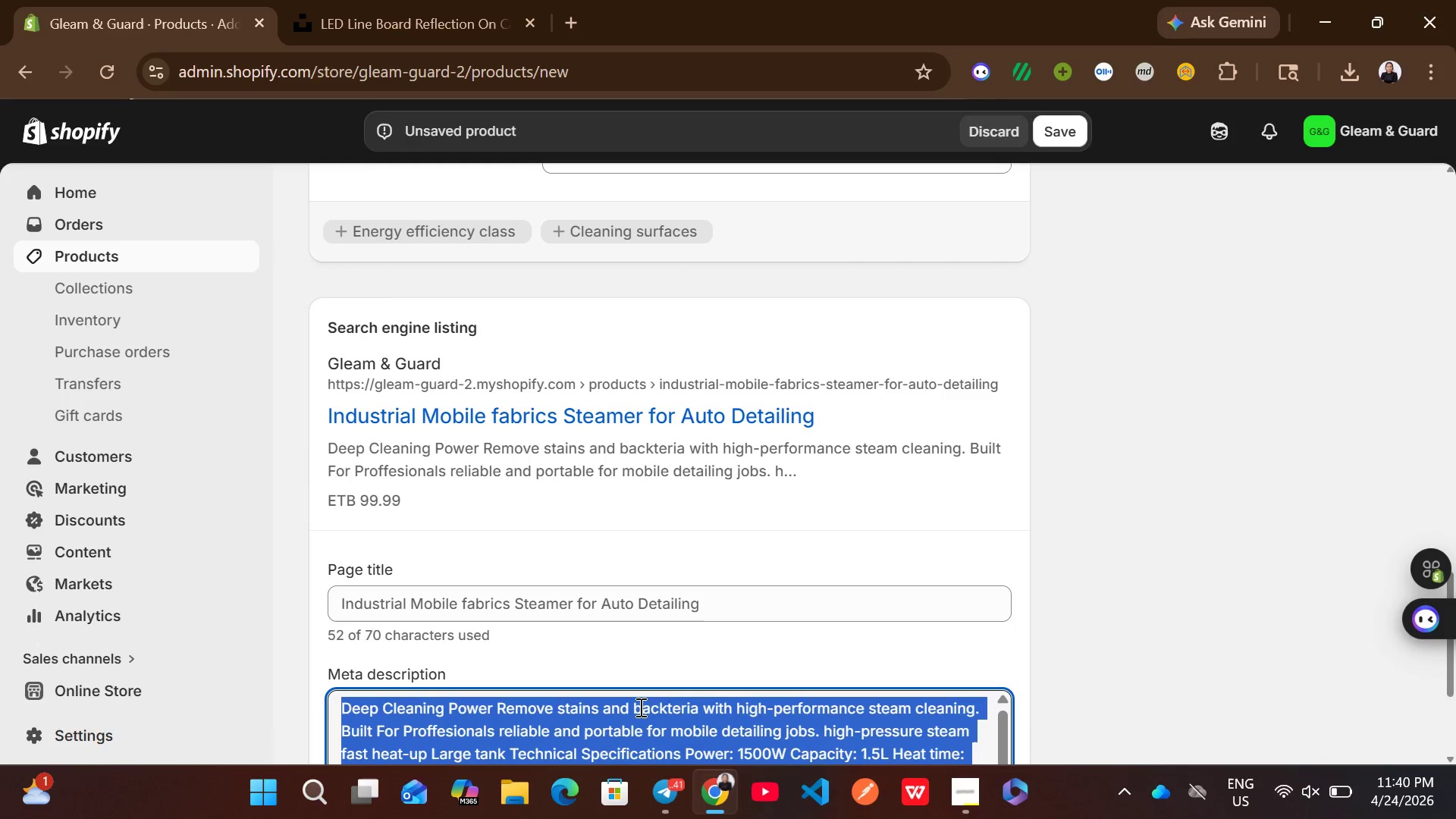 
key(Control+A)
 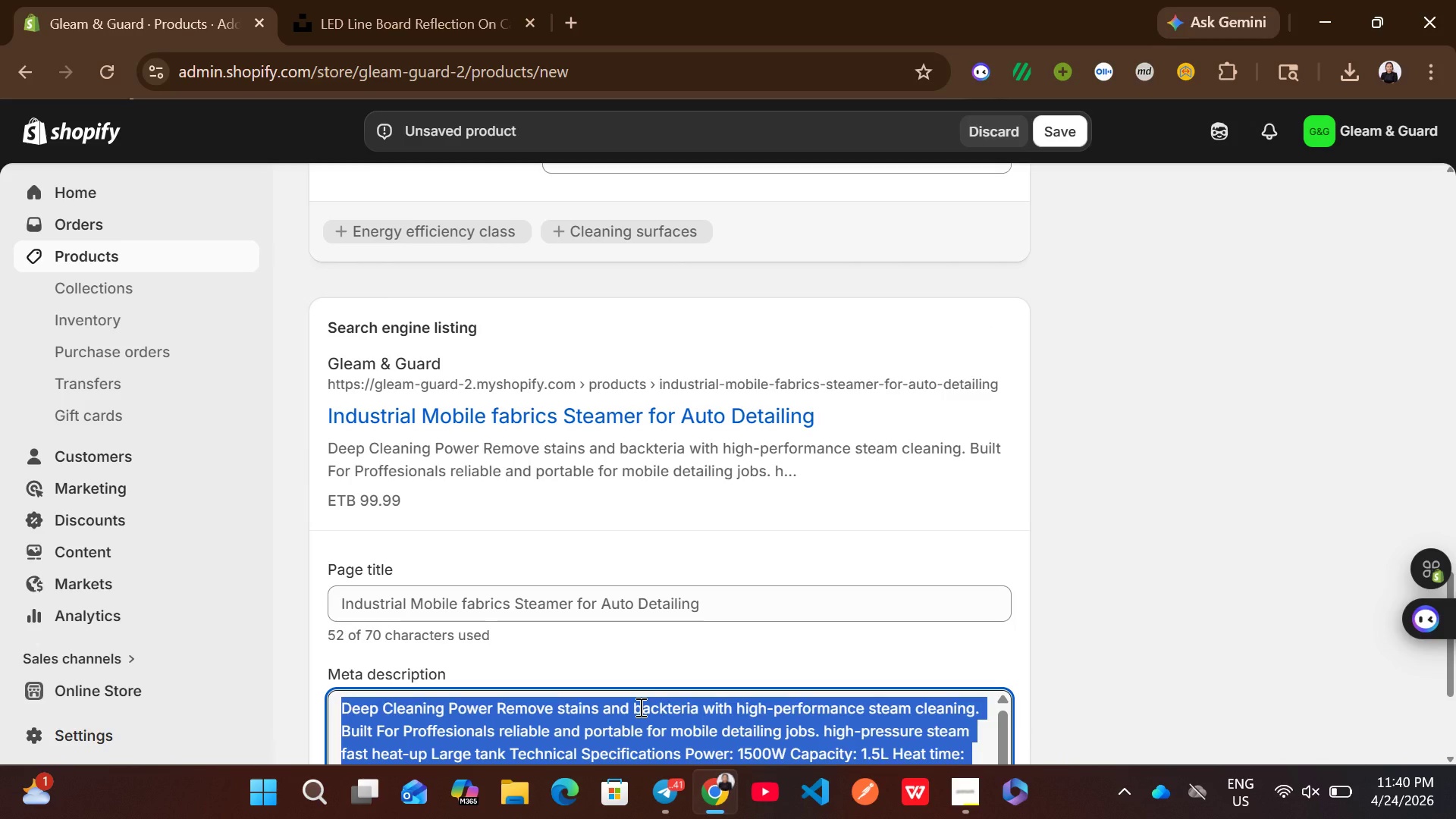 
type(Industrial mobile fabrics )
key(Backspace)
key(Backspace)
type( steamer )
 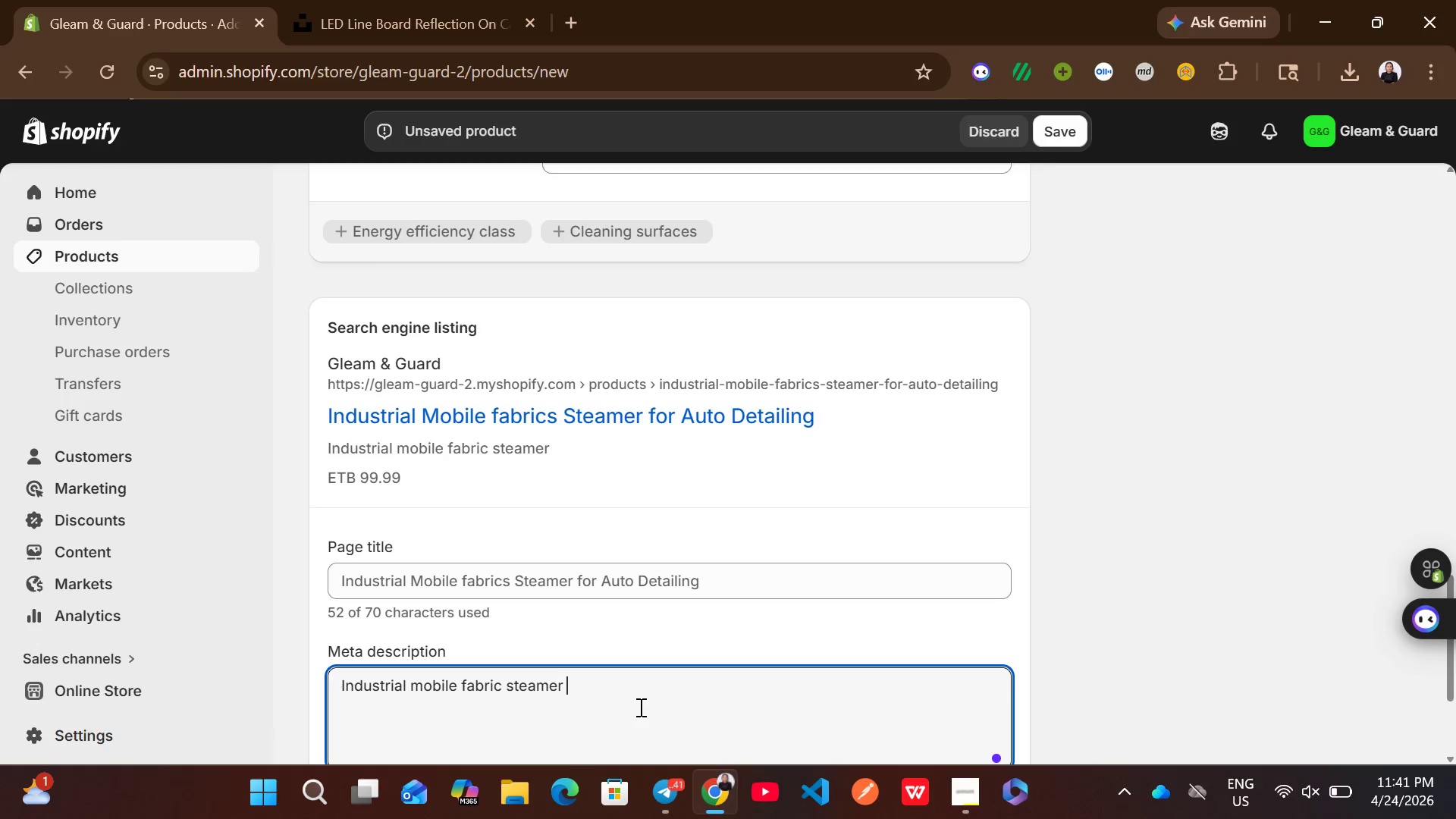 
type(for deep )
 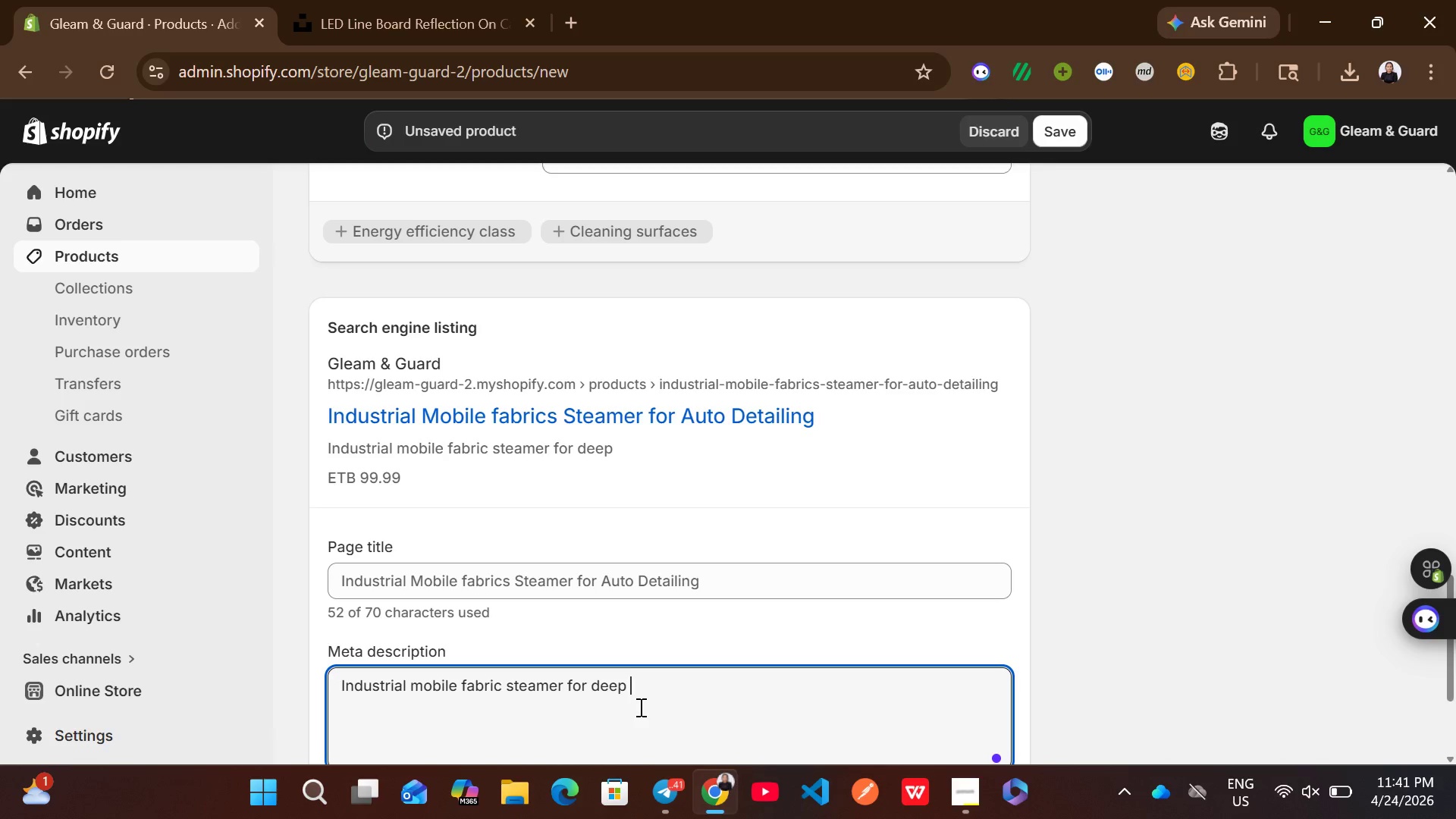 
type(uphostery cleaning)
 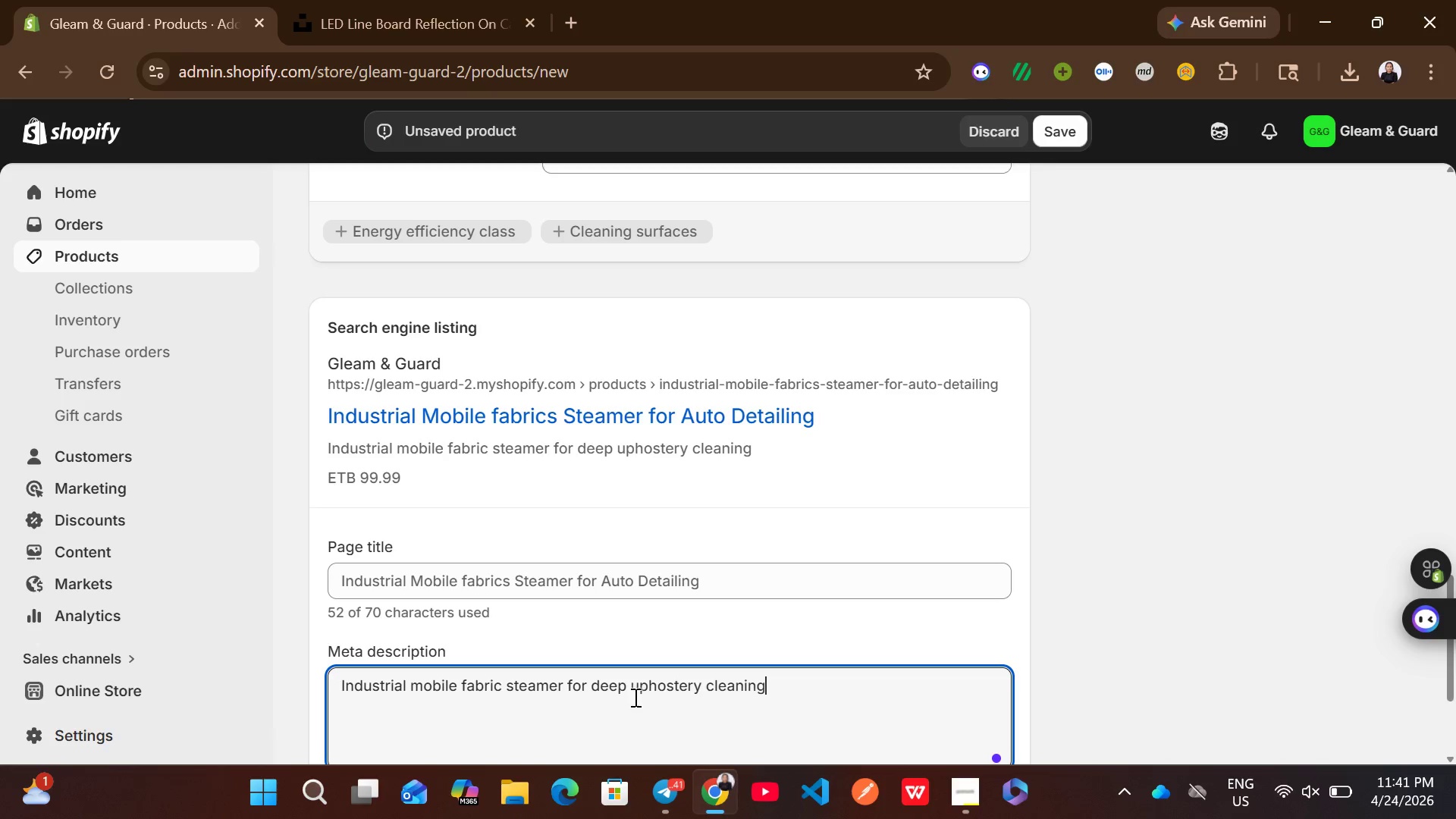 
type( )
key(Backspace)
type(. ideal for auto detailing proff)
key(Backspace)
type(essional )
 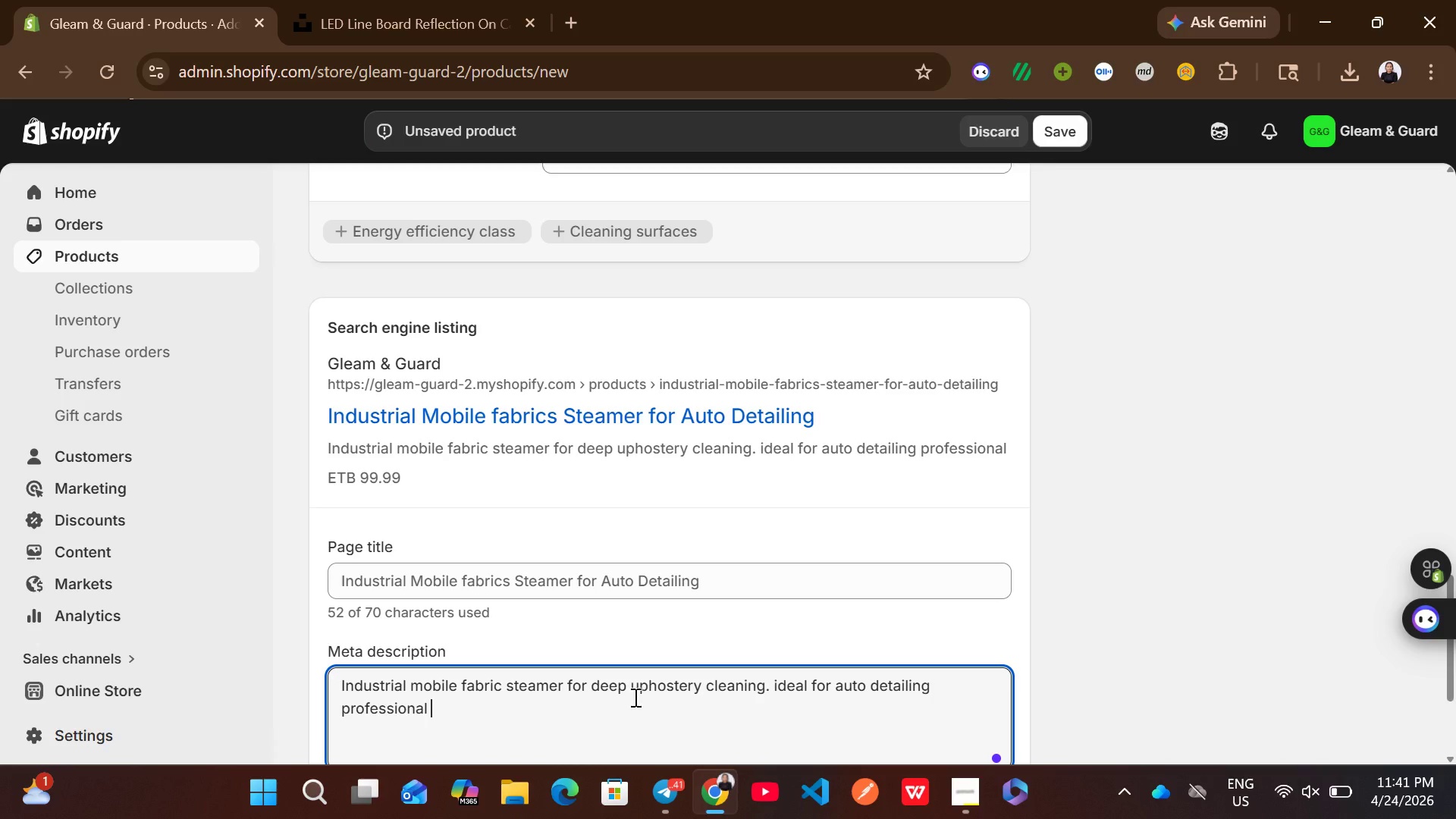 
wait(7.47)
 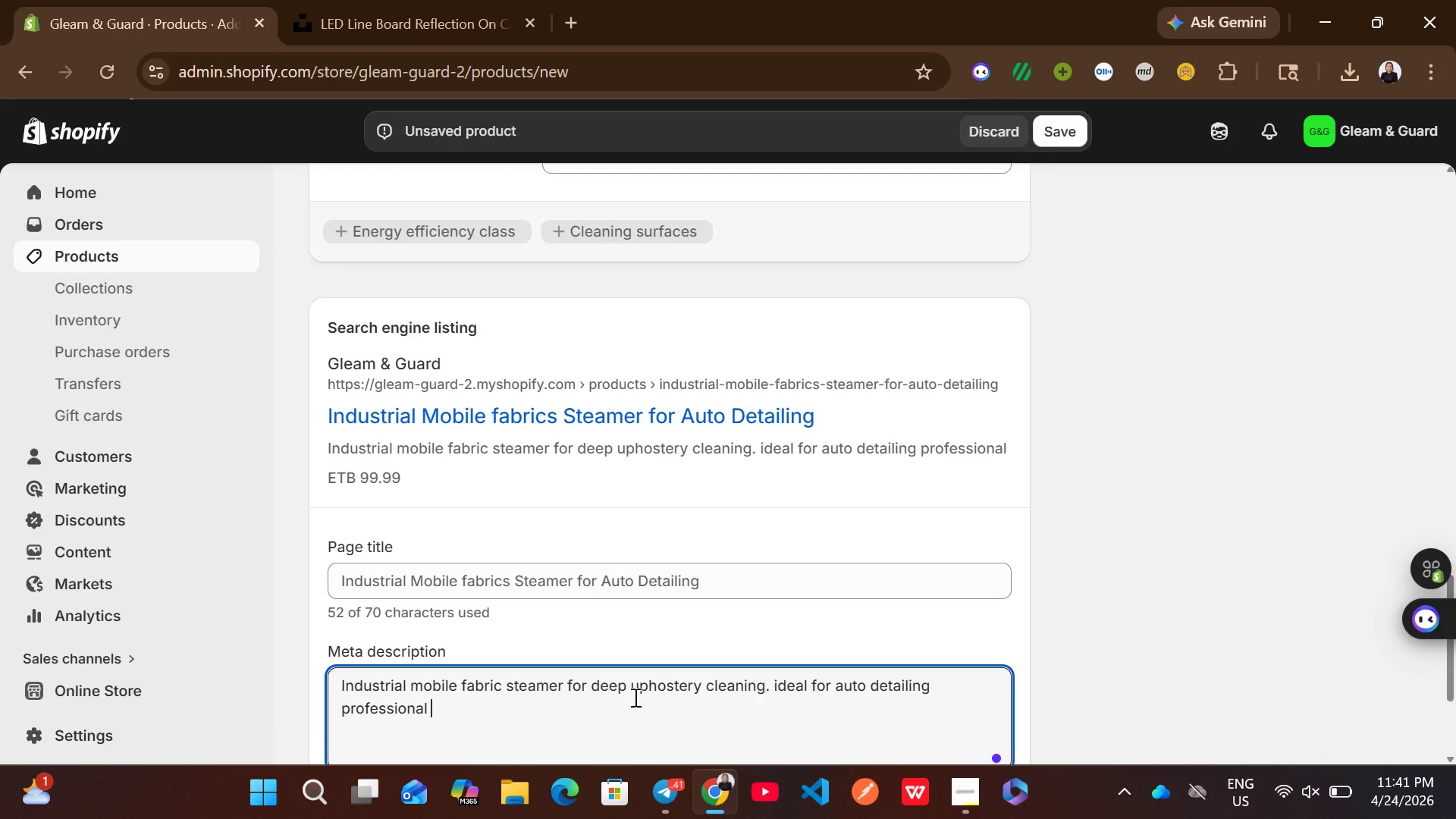 
key(Backspace)
type(s handling interior restoration.)
 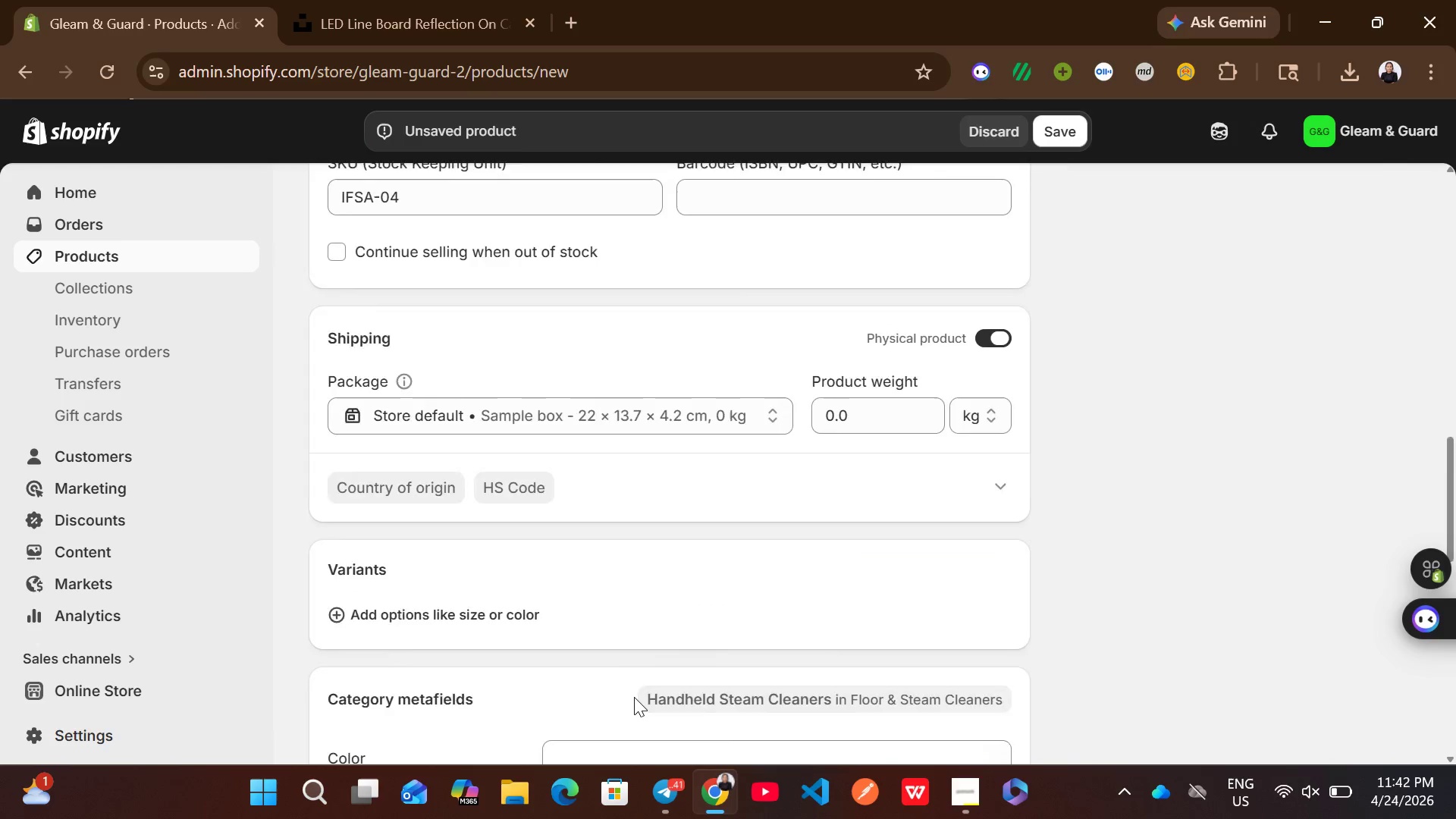 
wait(8.38)
 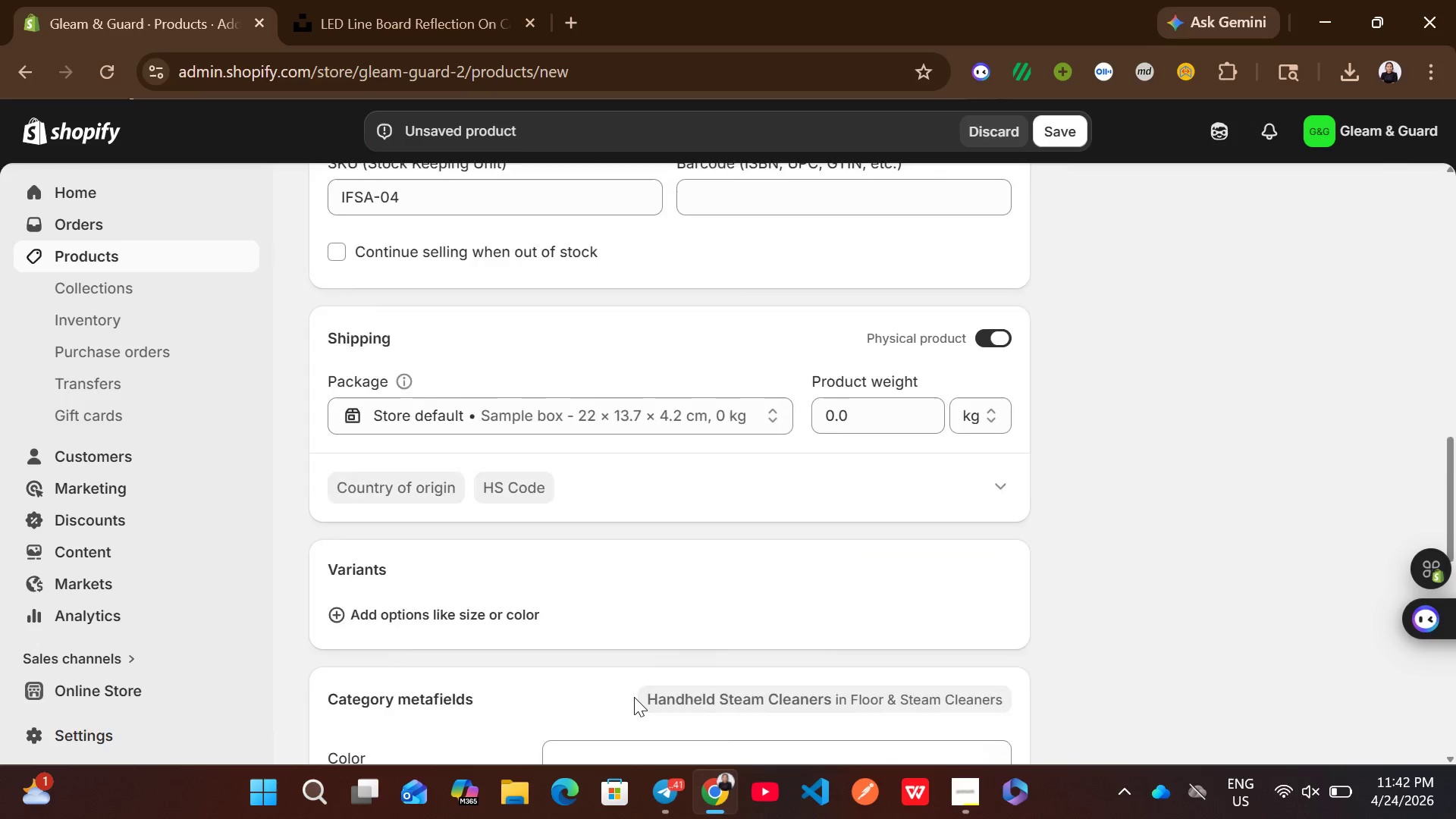 
left_click([977, 786])